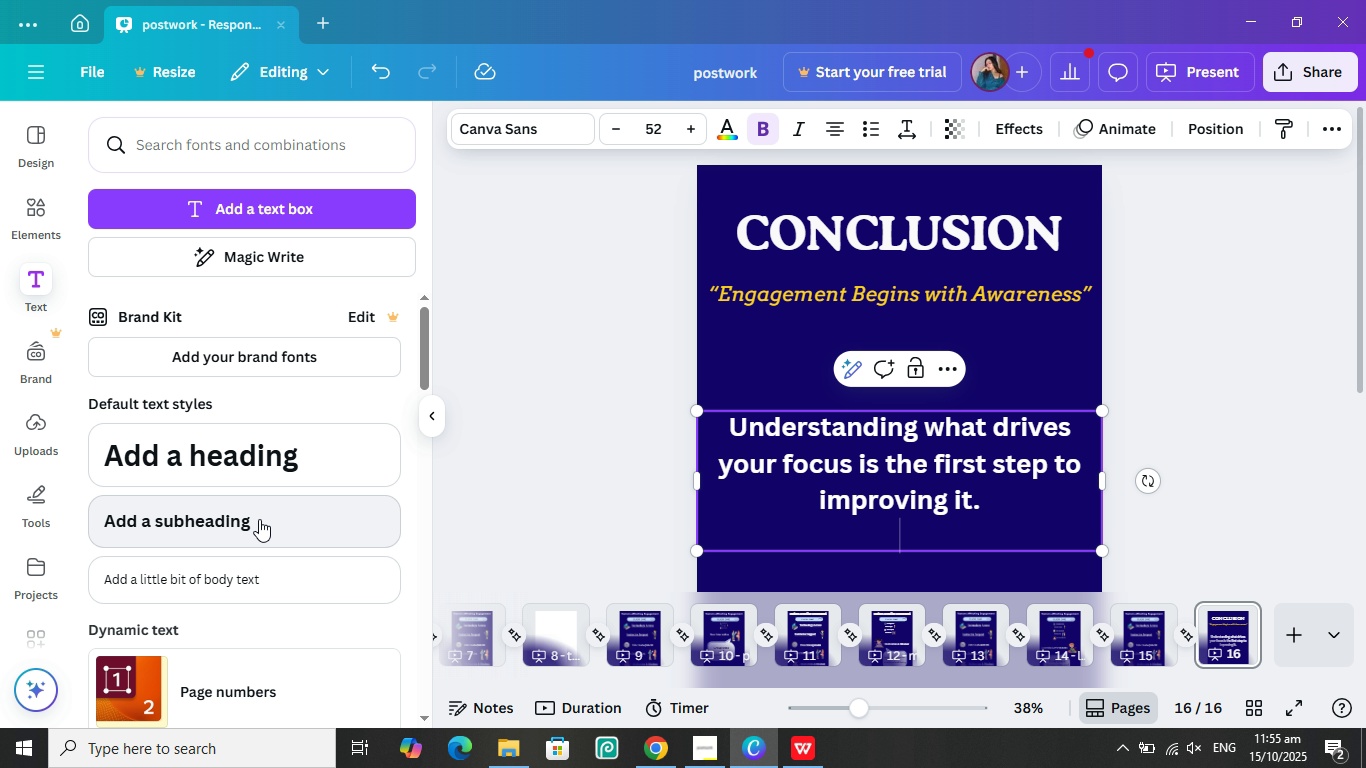 
key(Backspace)
 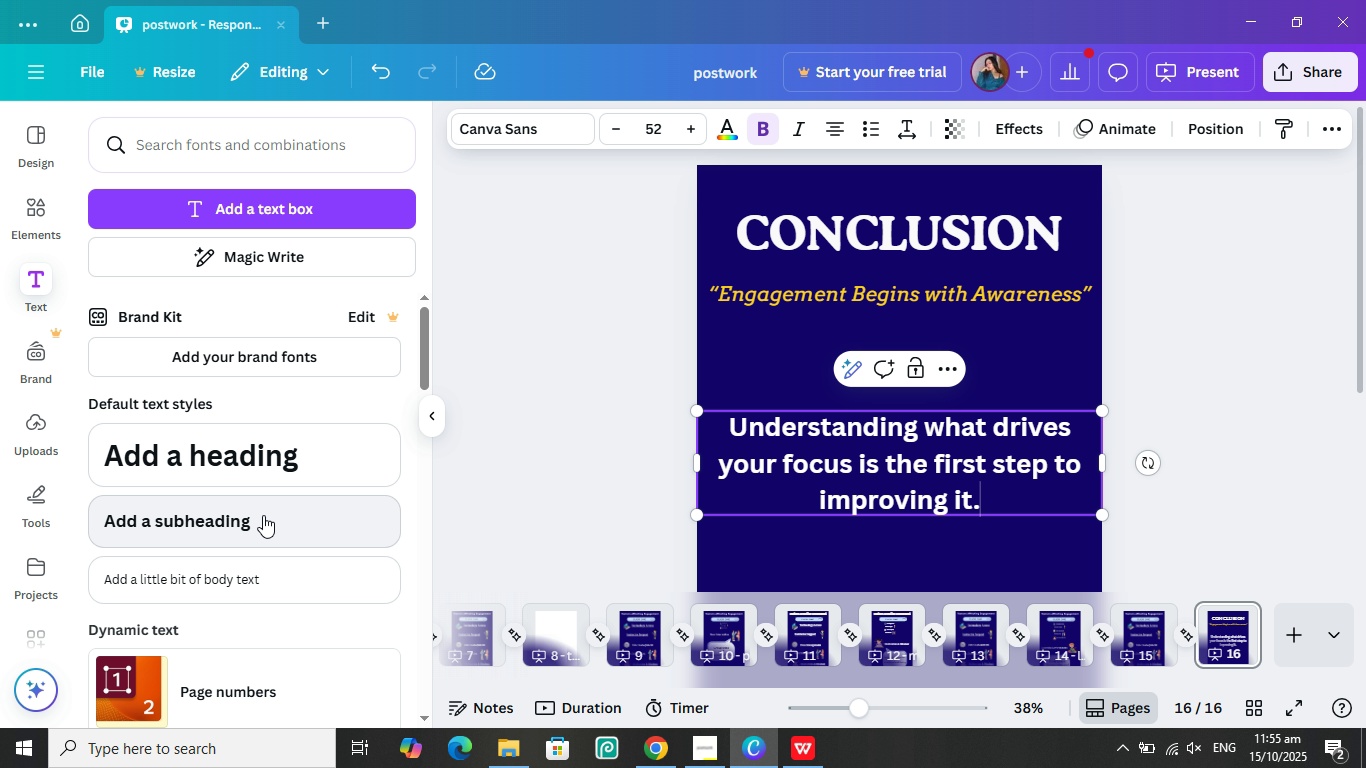 
key(Control+A)
 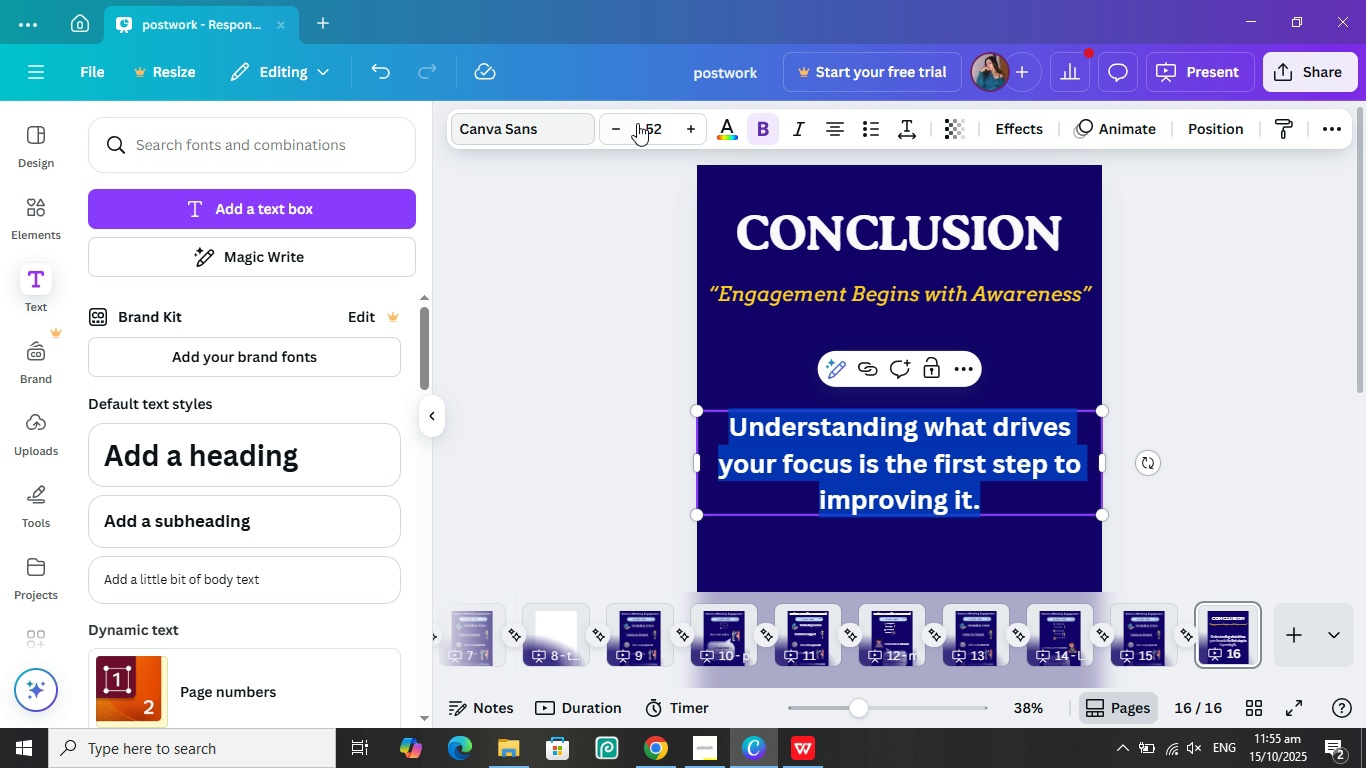 
left_click([667, 125])
 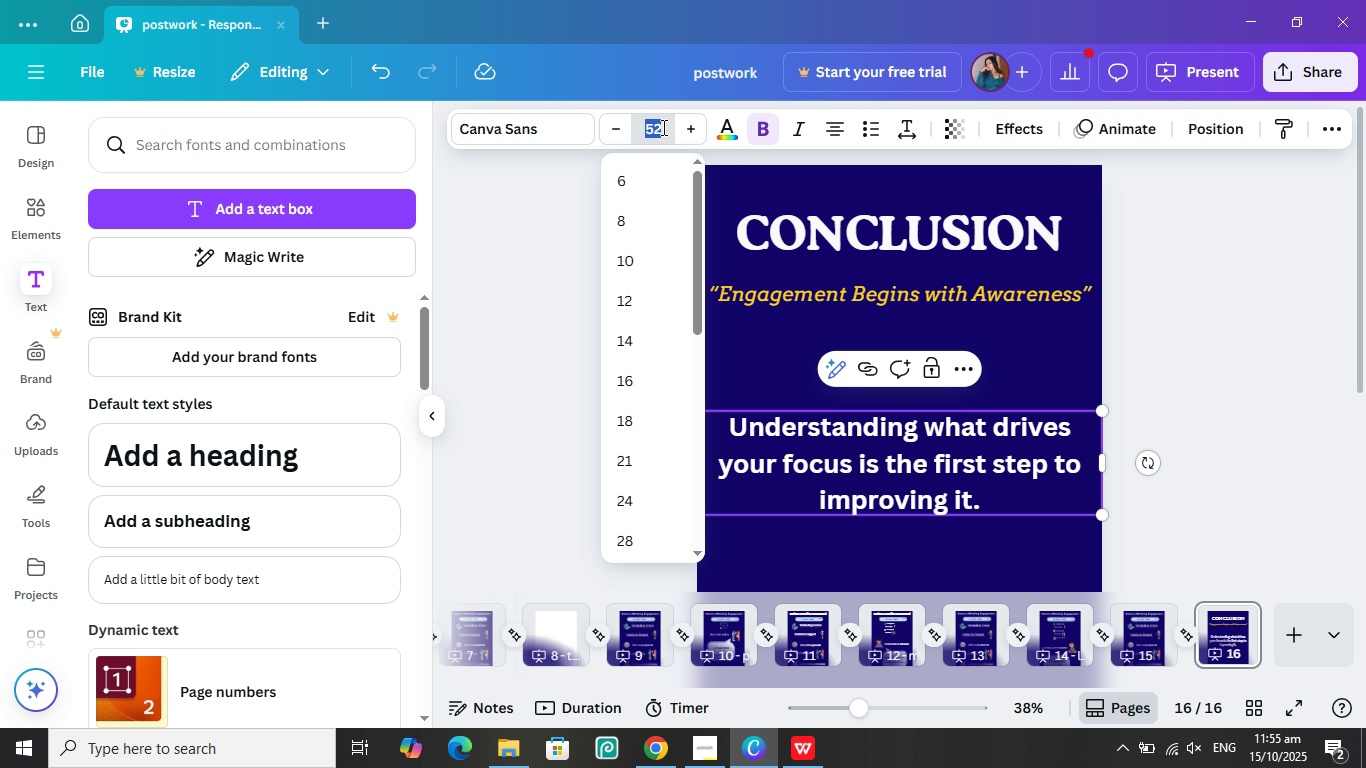 
type(40)
 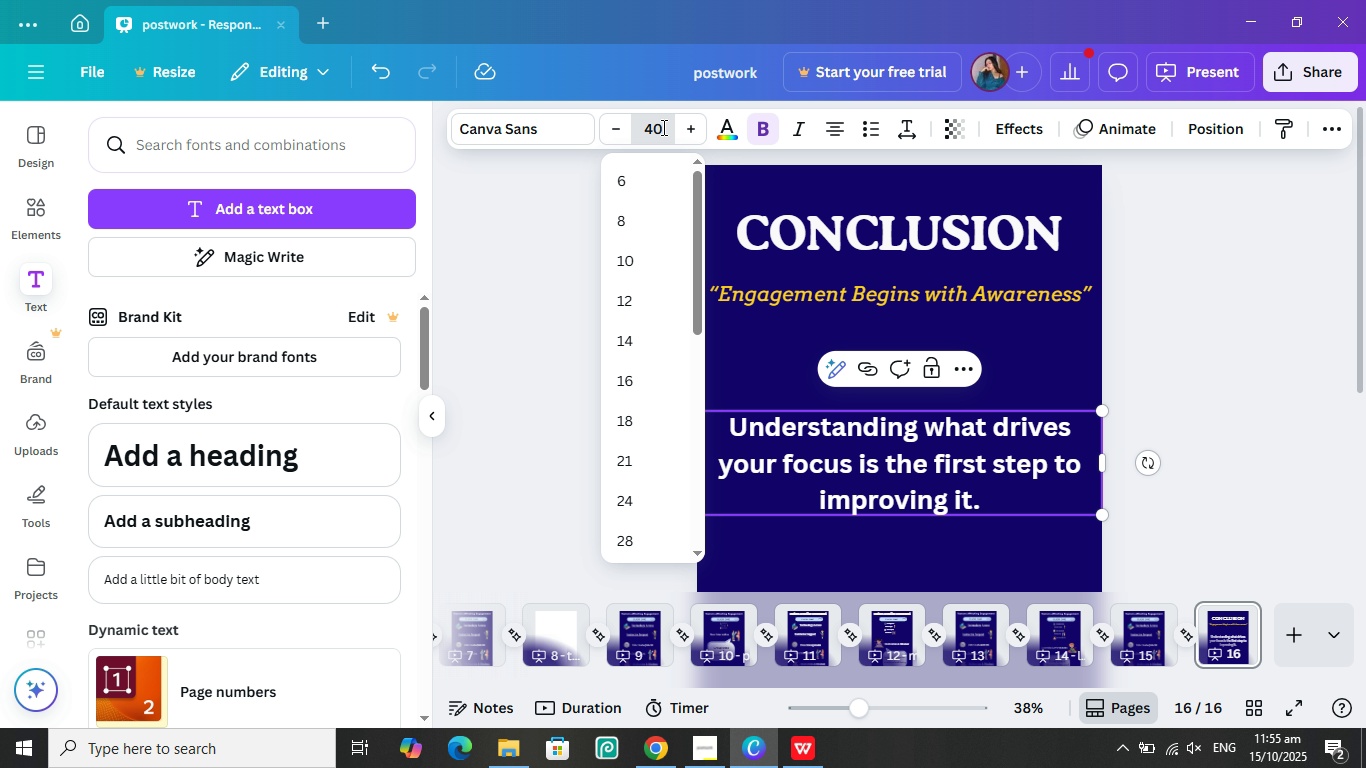 
key(Enter)
 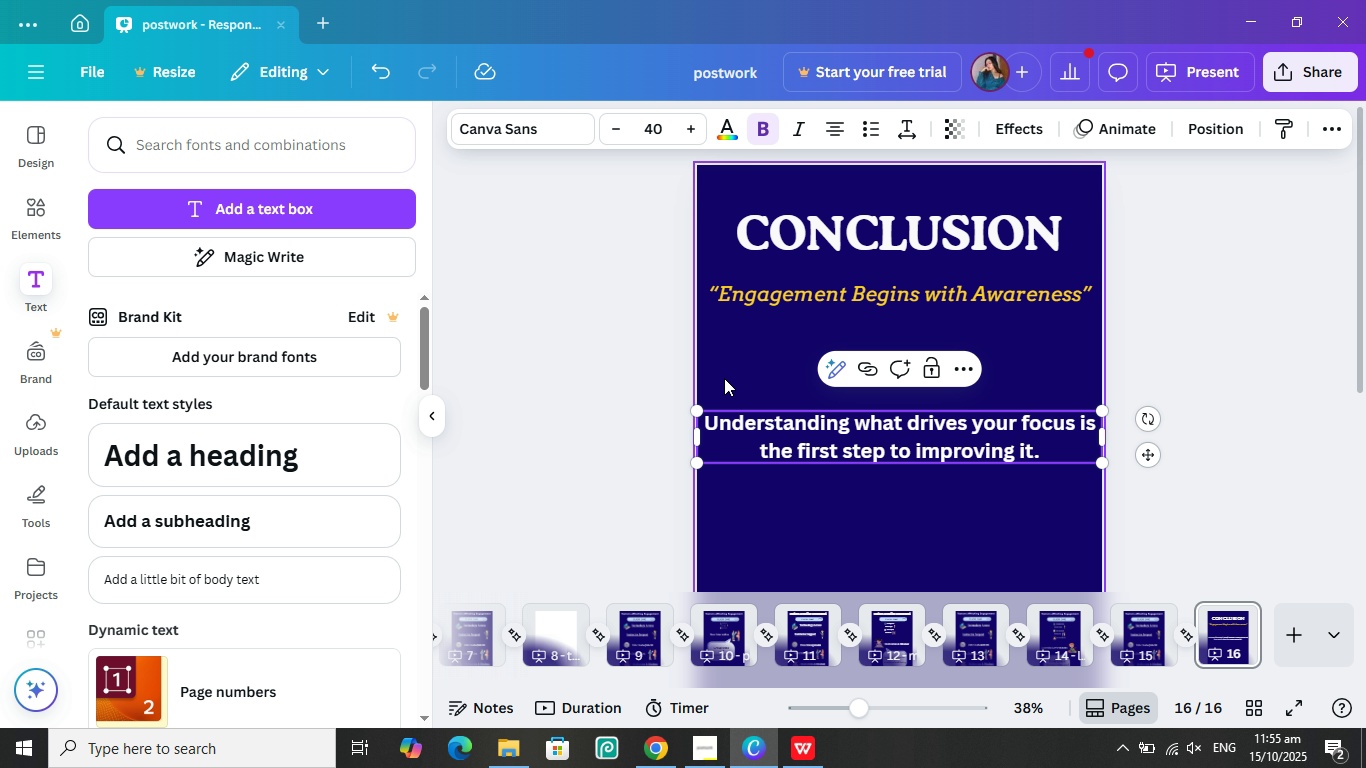 
left_click([767, 439])
 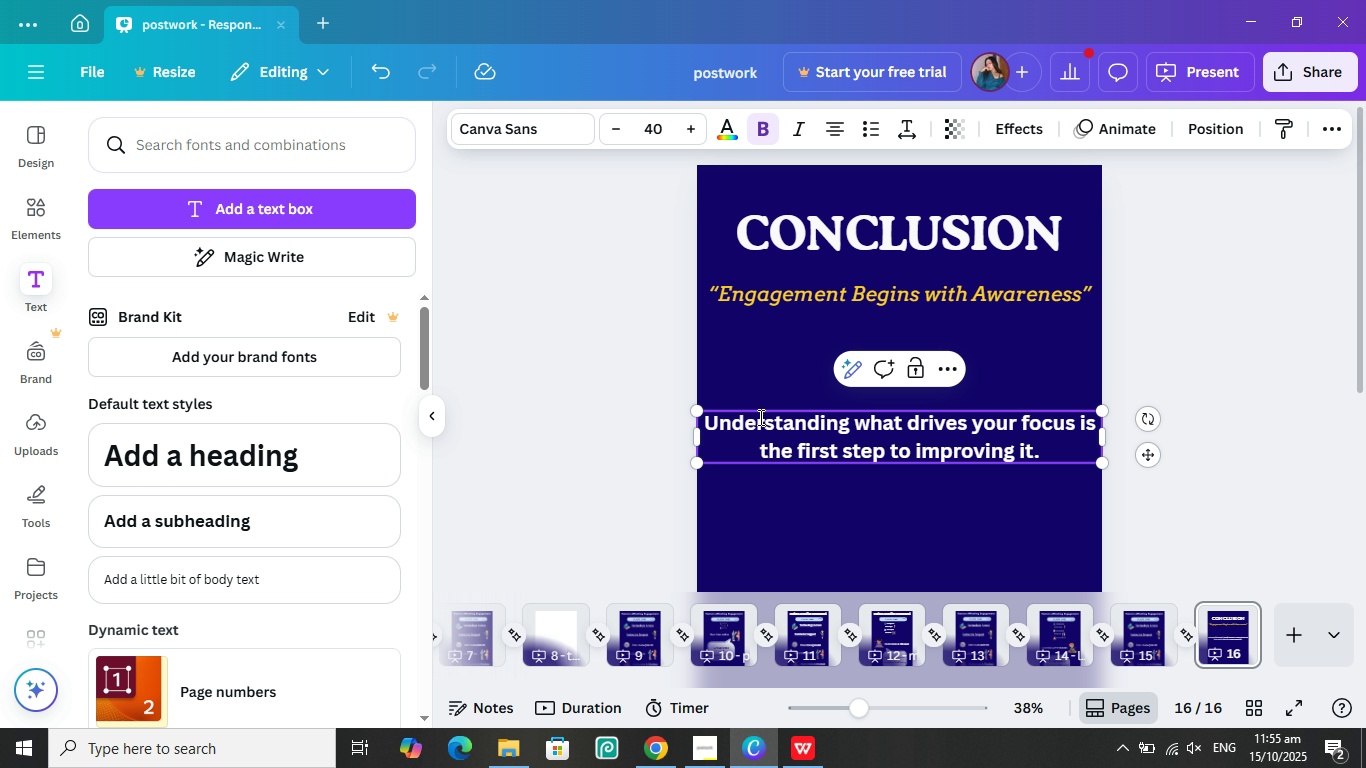 
key(Control+A)
 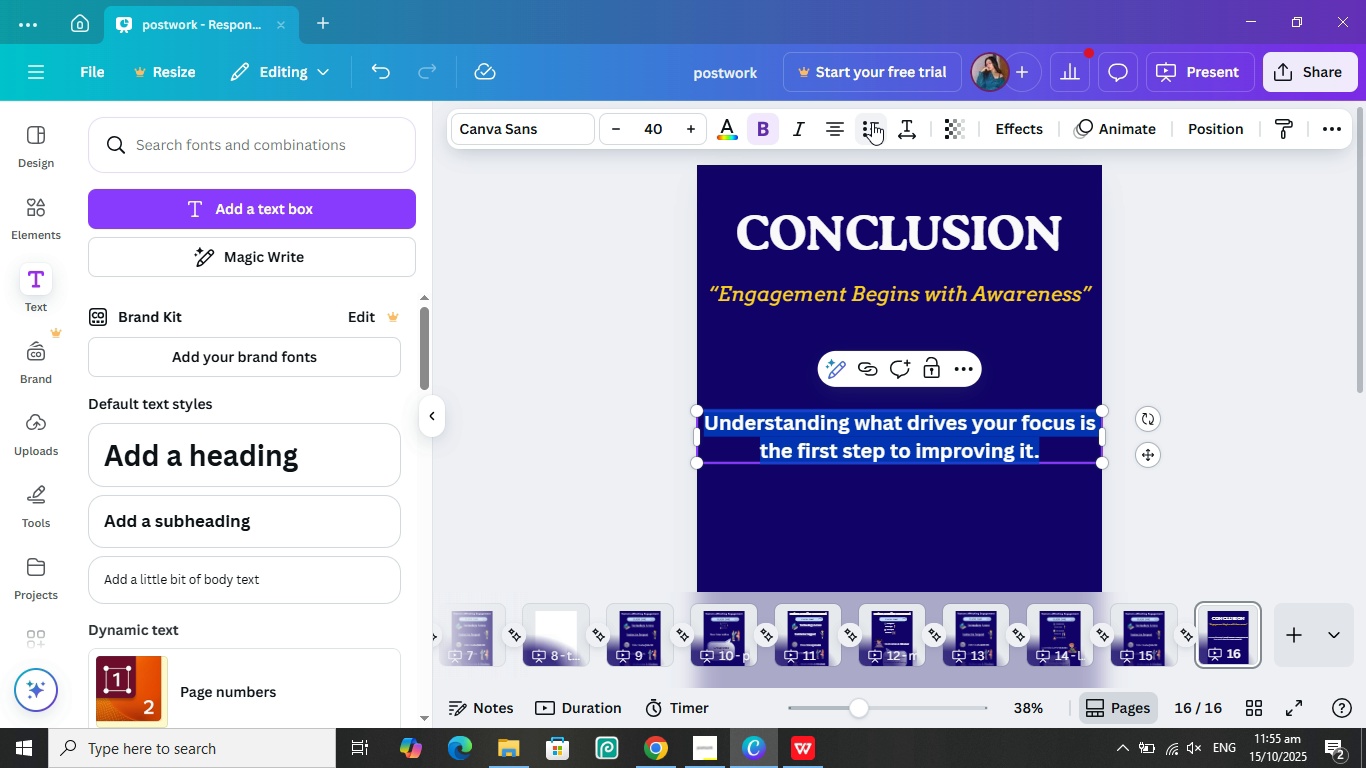 
left_click([872, 122])
 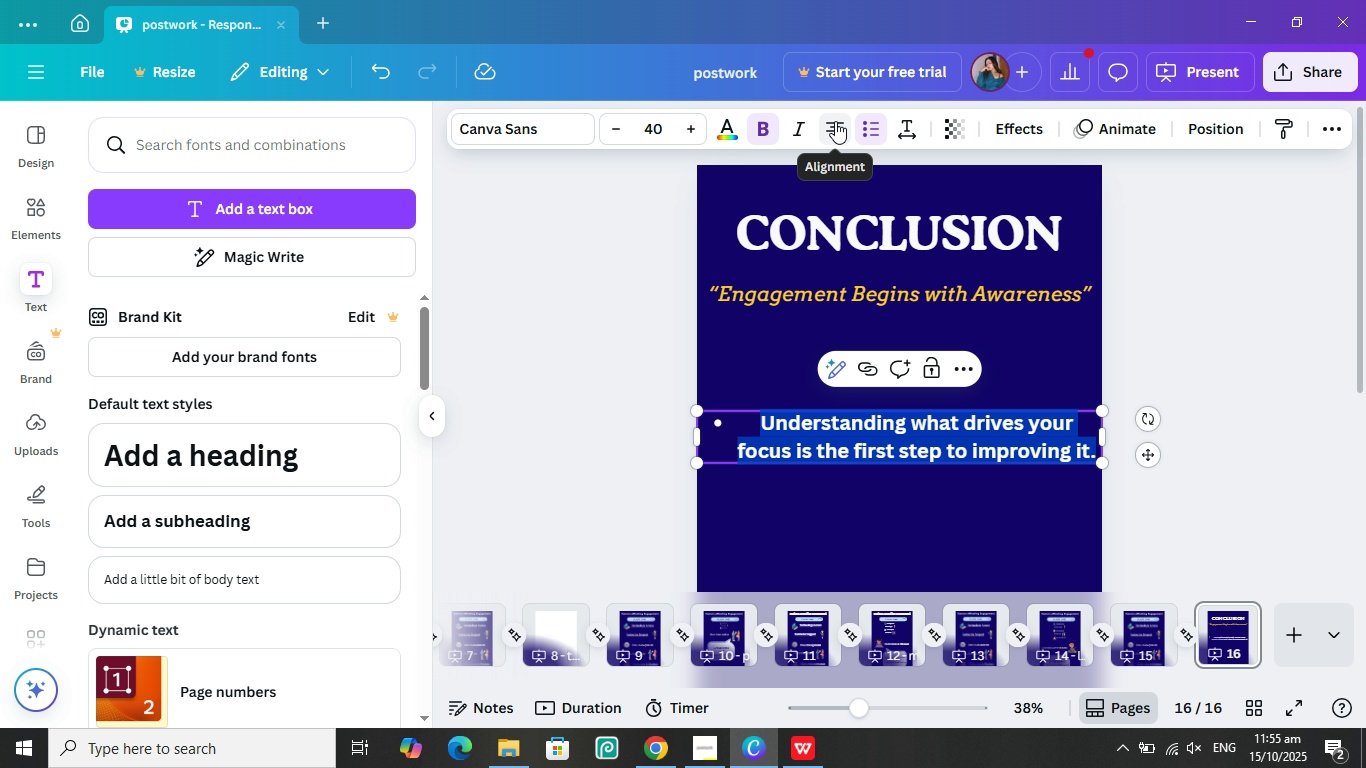 
left_click([835, 121])
 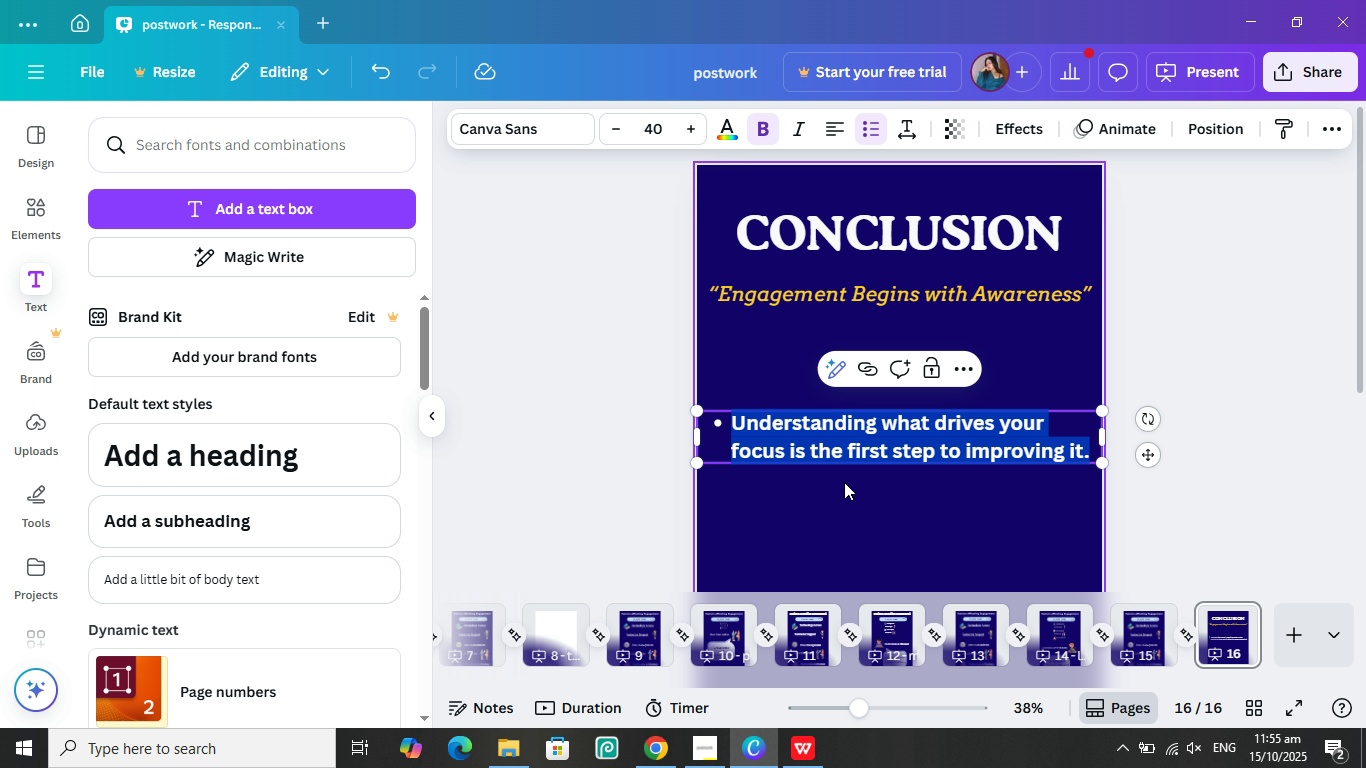 
wait(5.46)
 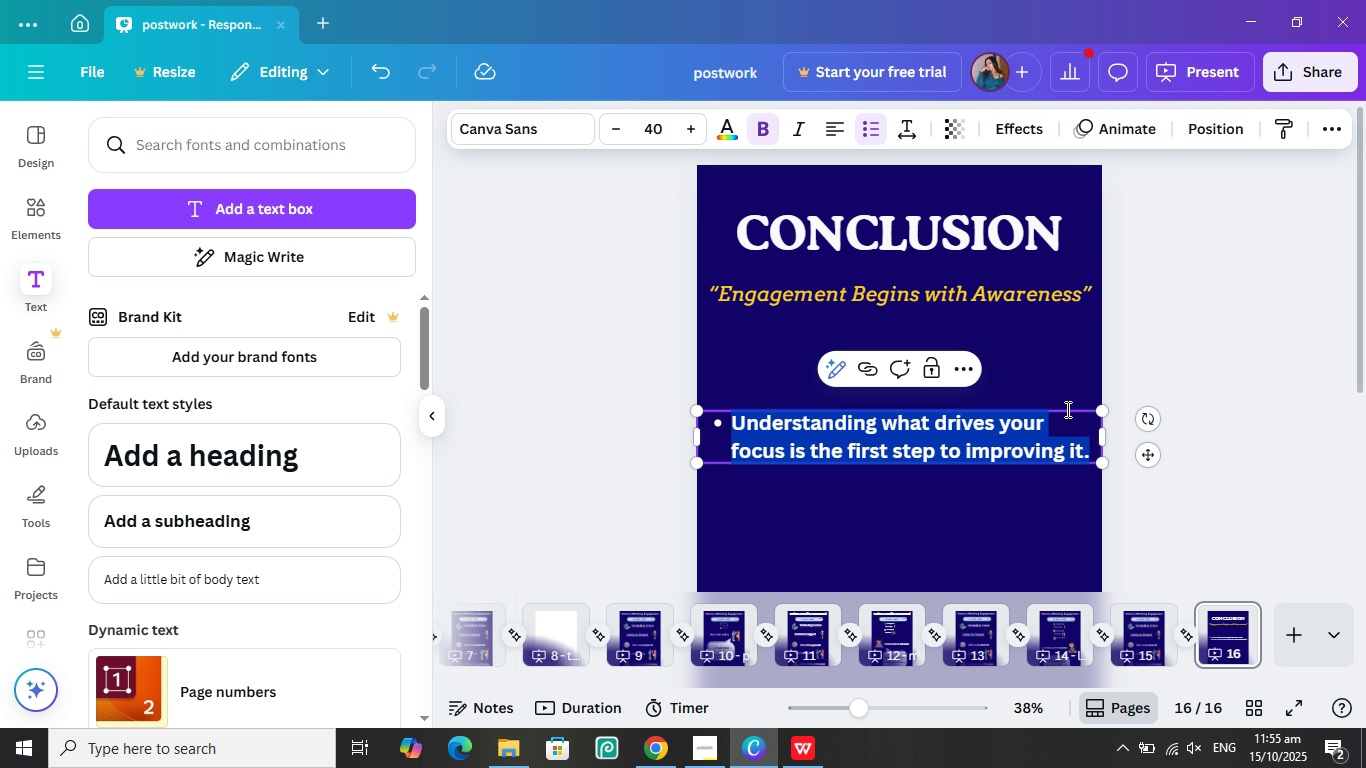 
left_click([865, 128])
 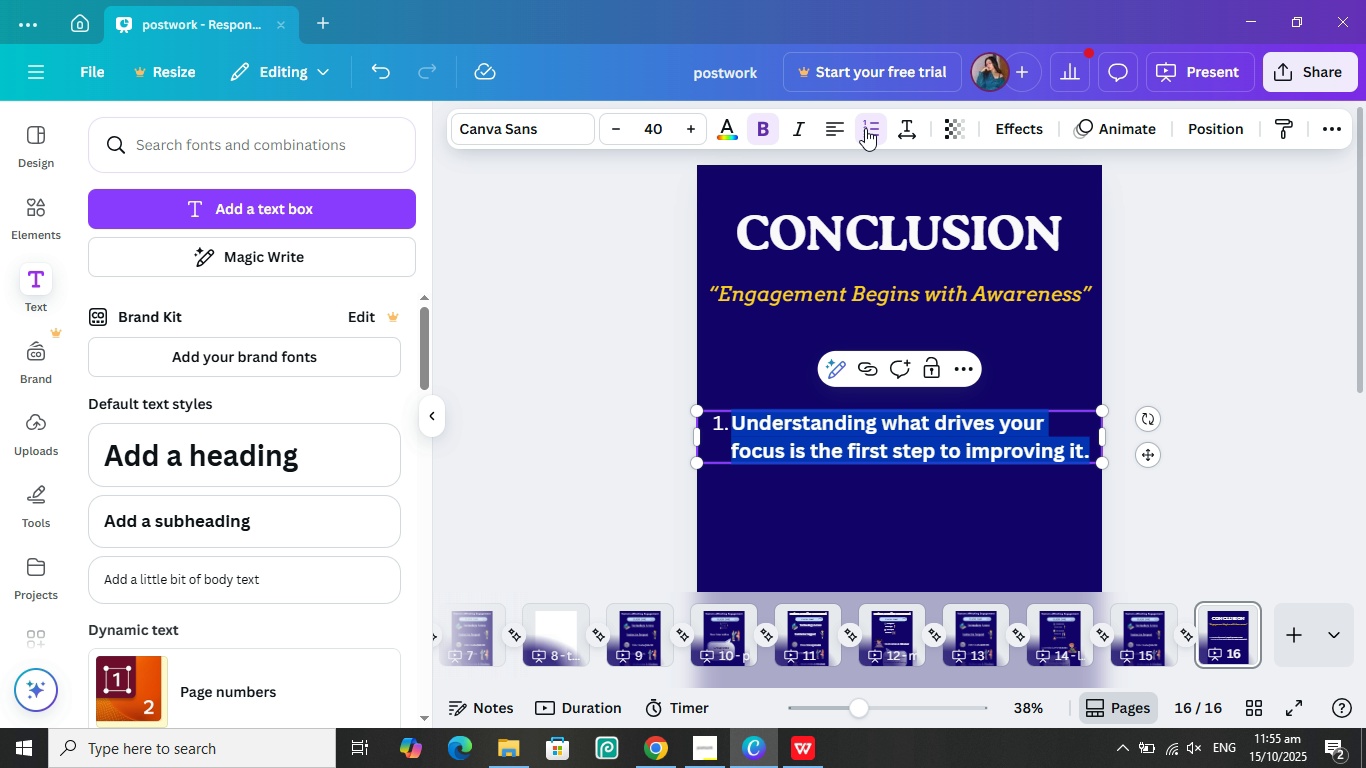 
left_click([865, 128])
 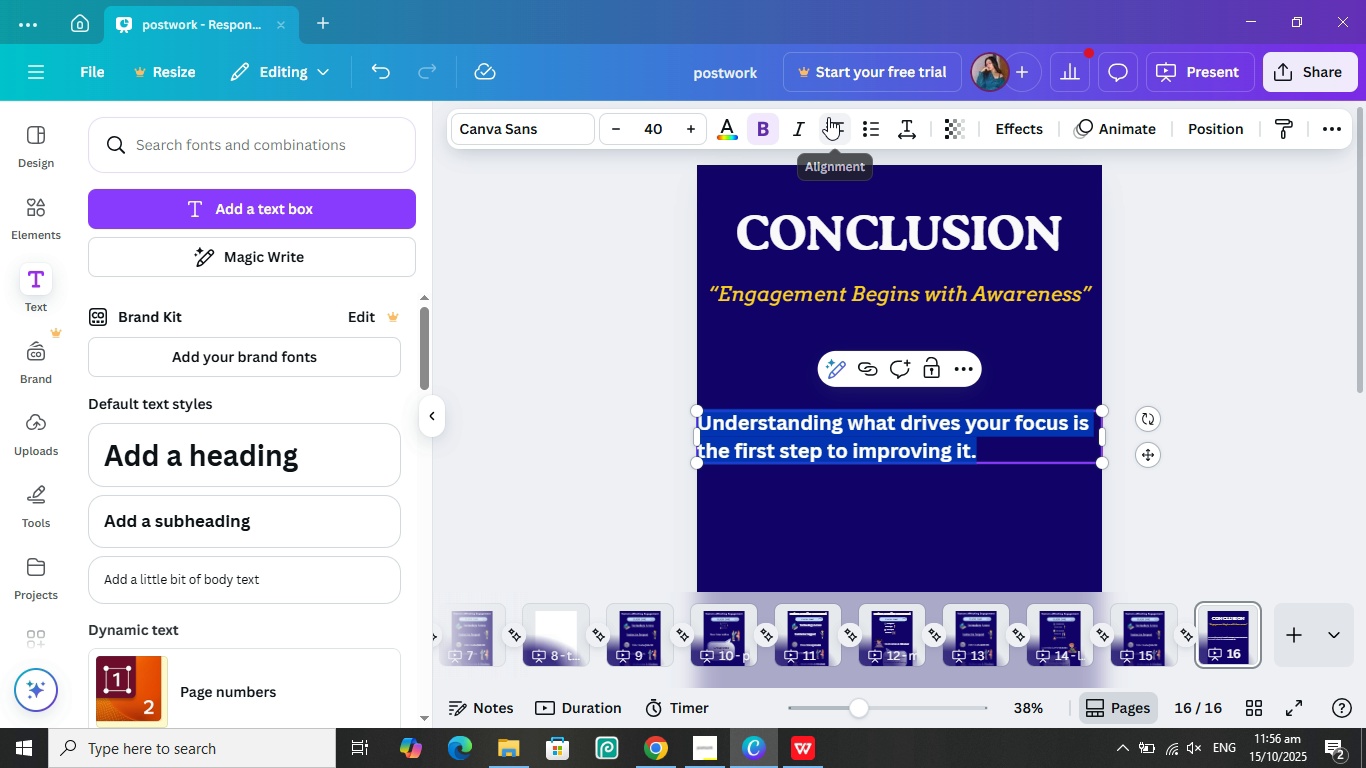 
left_click([828, 117])
 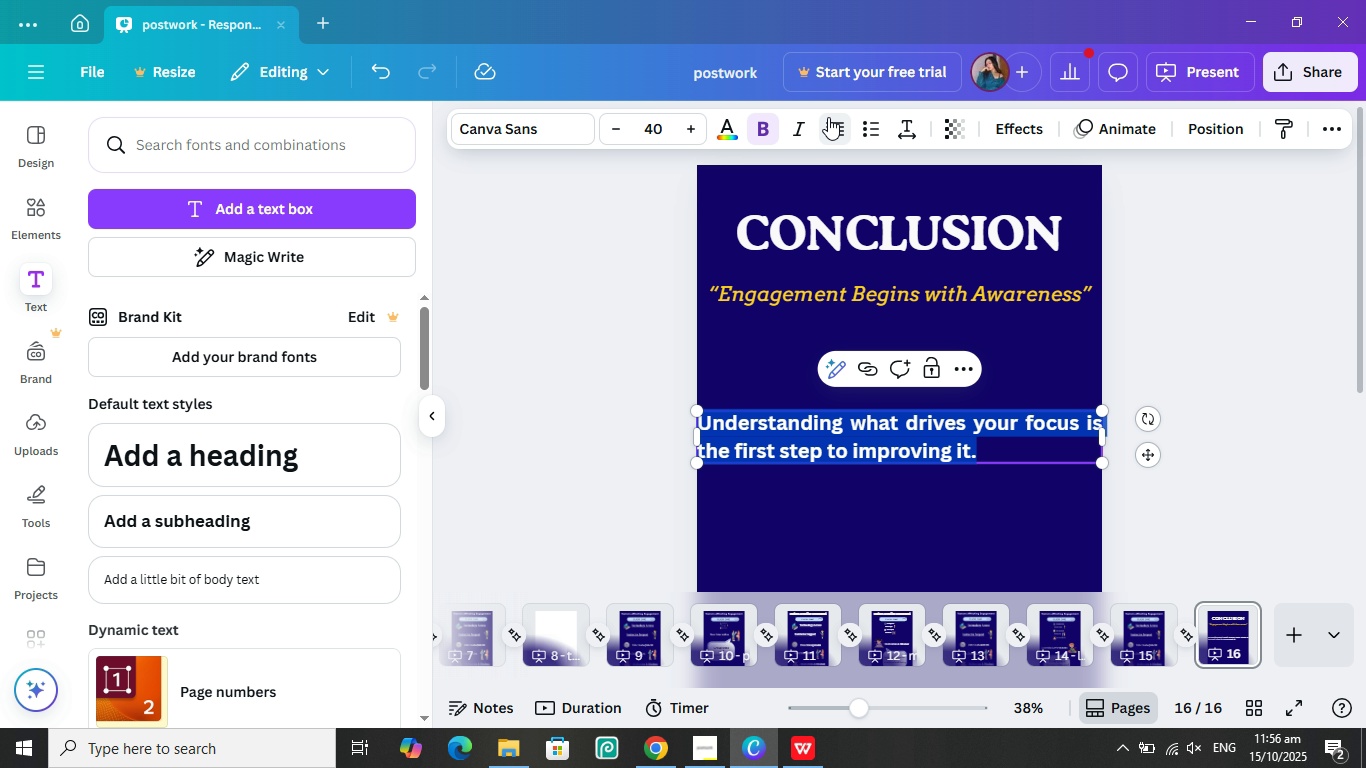 
left_click([828, 117])
 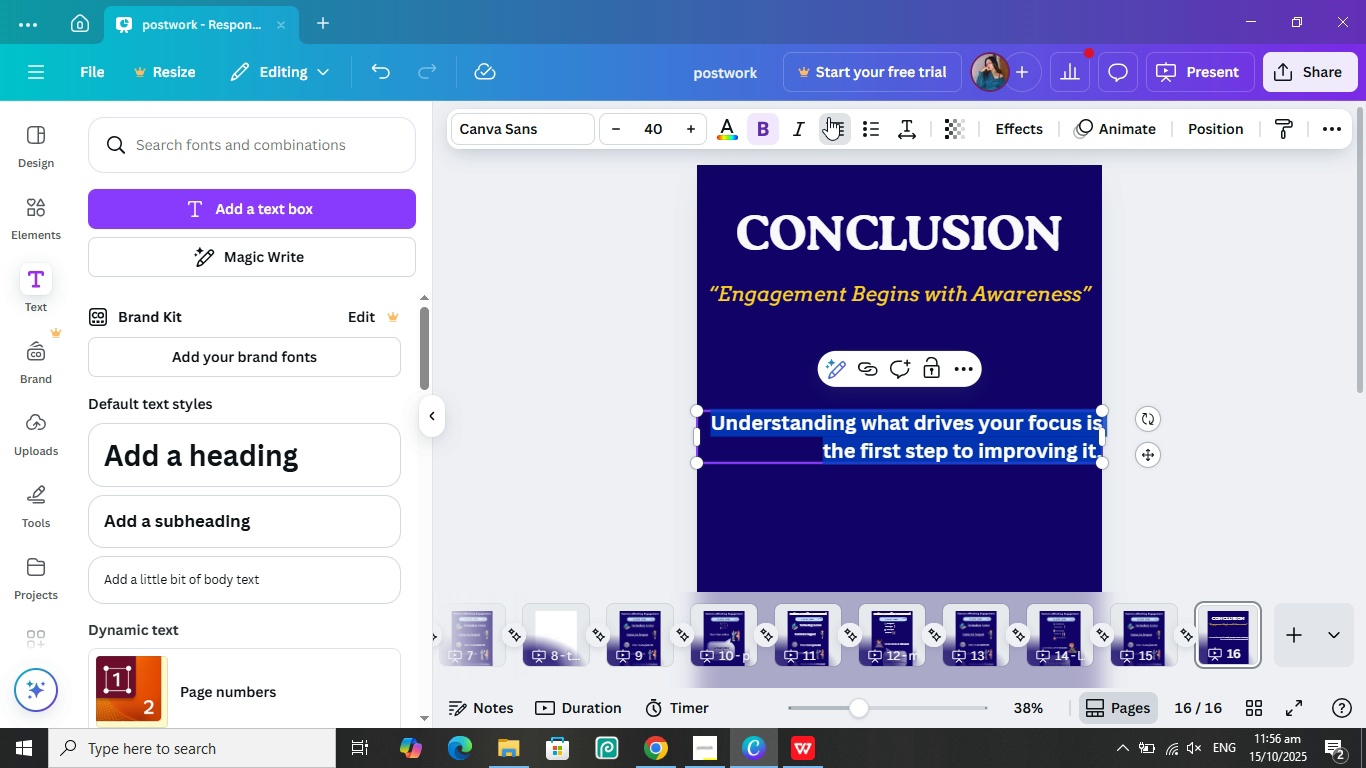 
double_click([828, 117])
 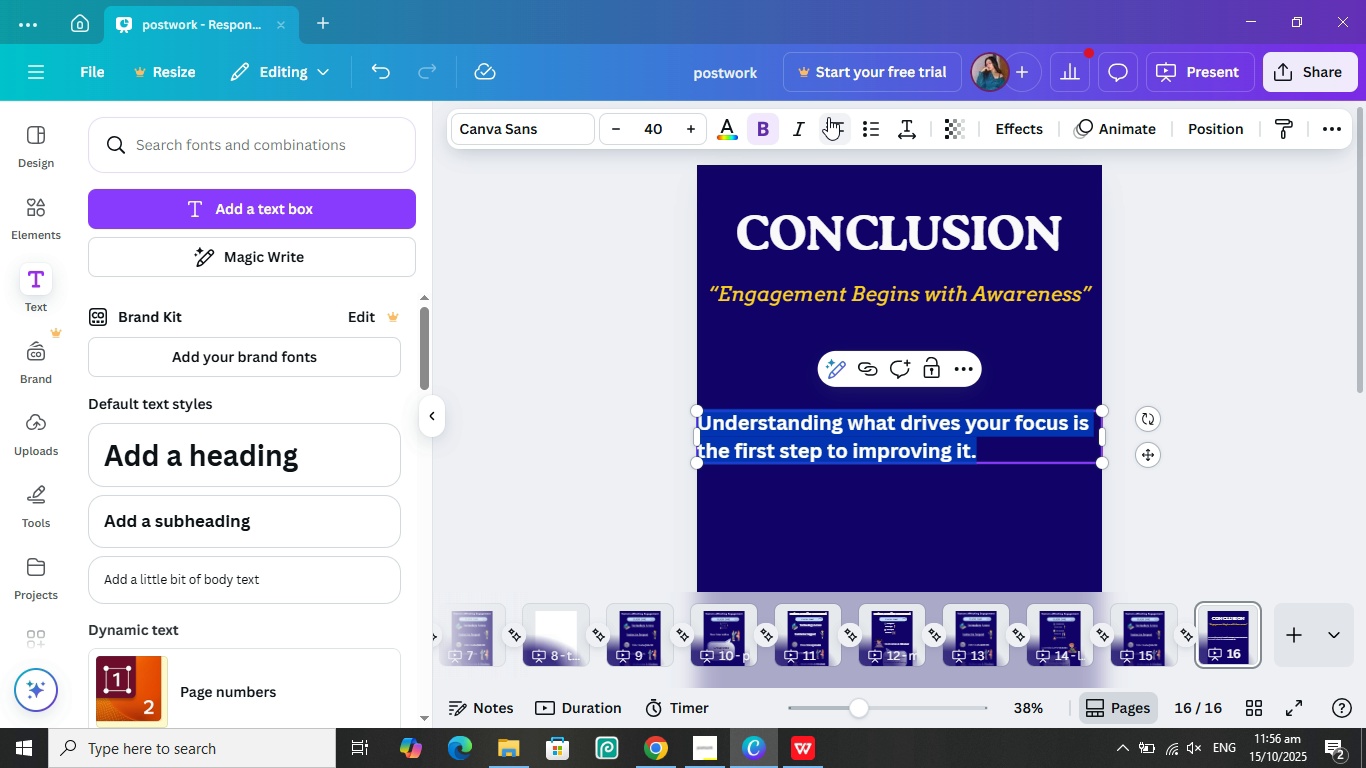 
left_click([828, 117])
 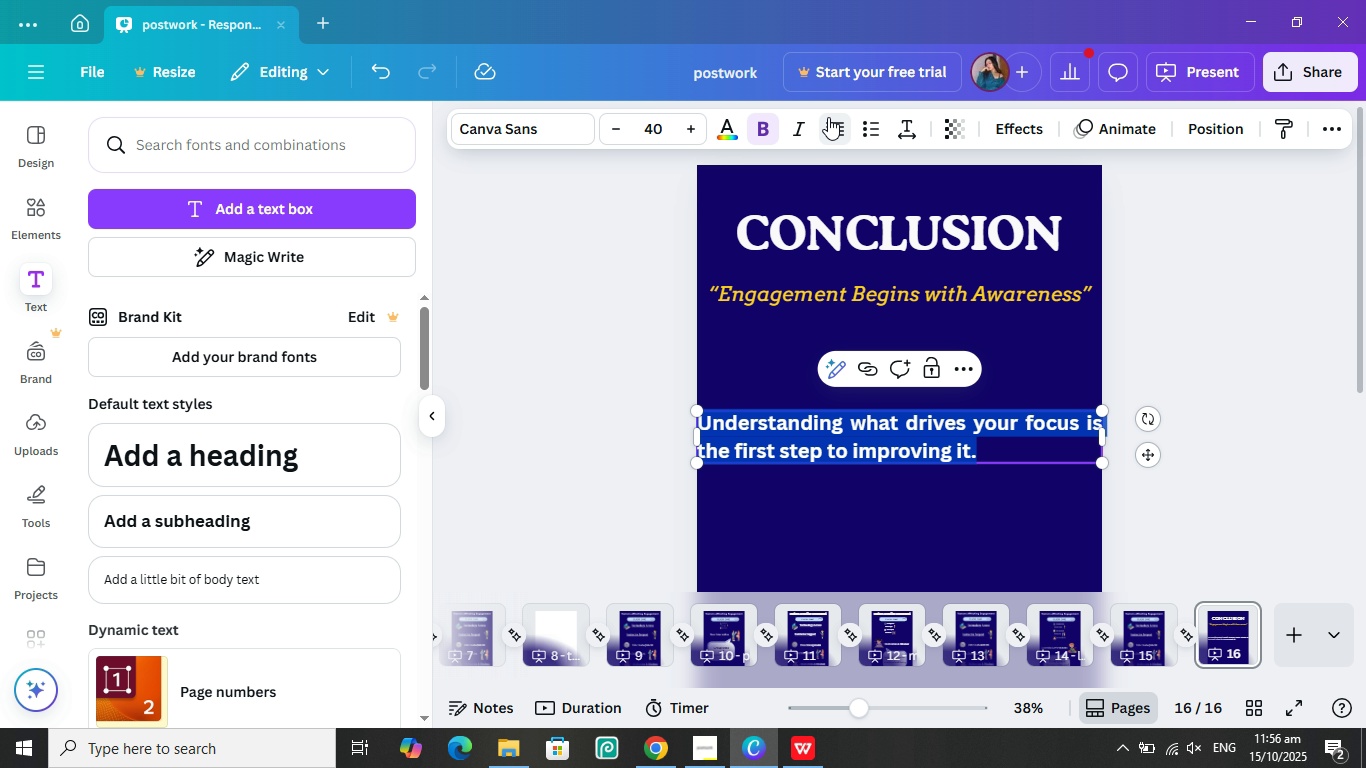 
double_click([828, 117])
 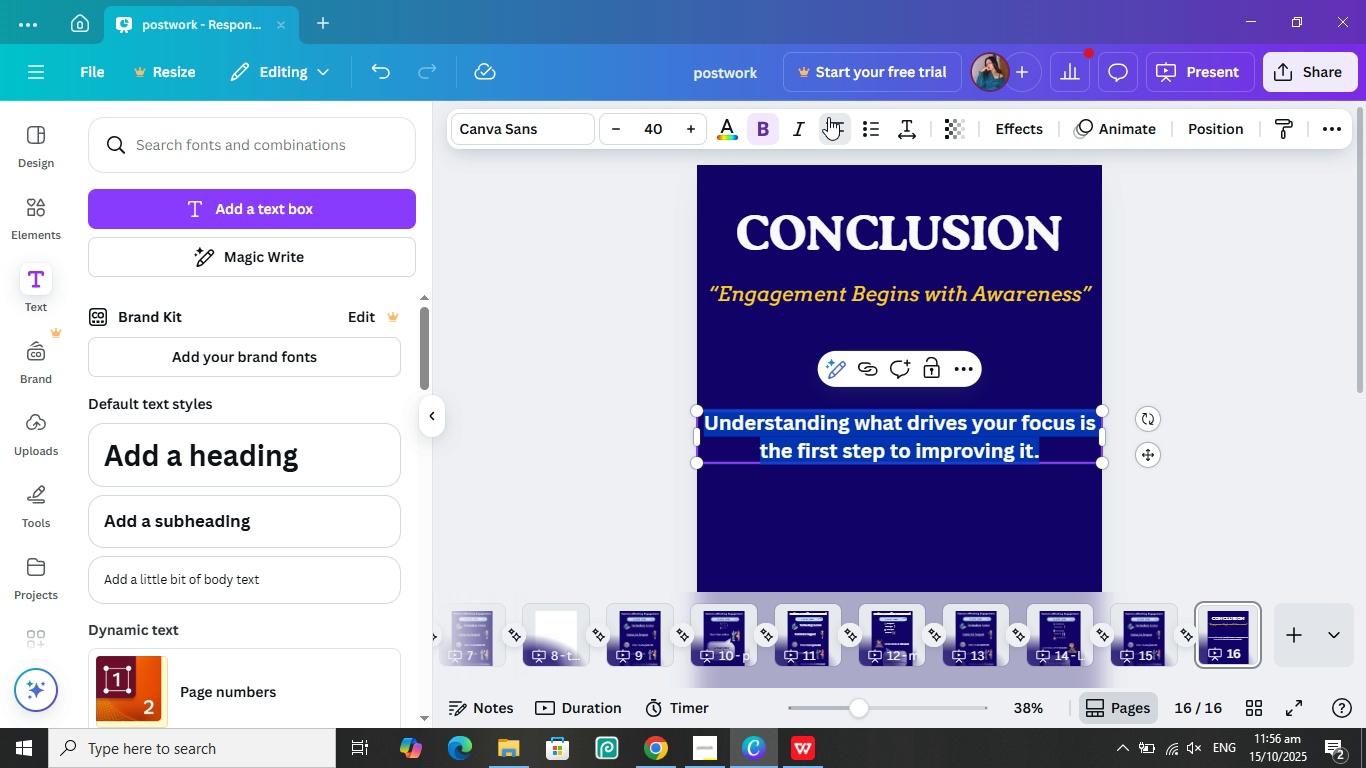 
triple_click([828, 117])
 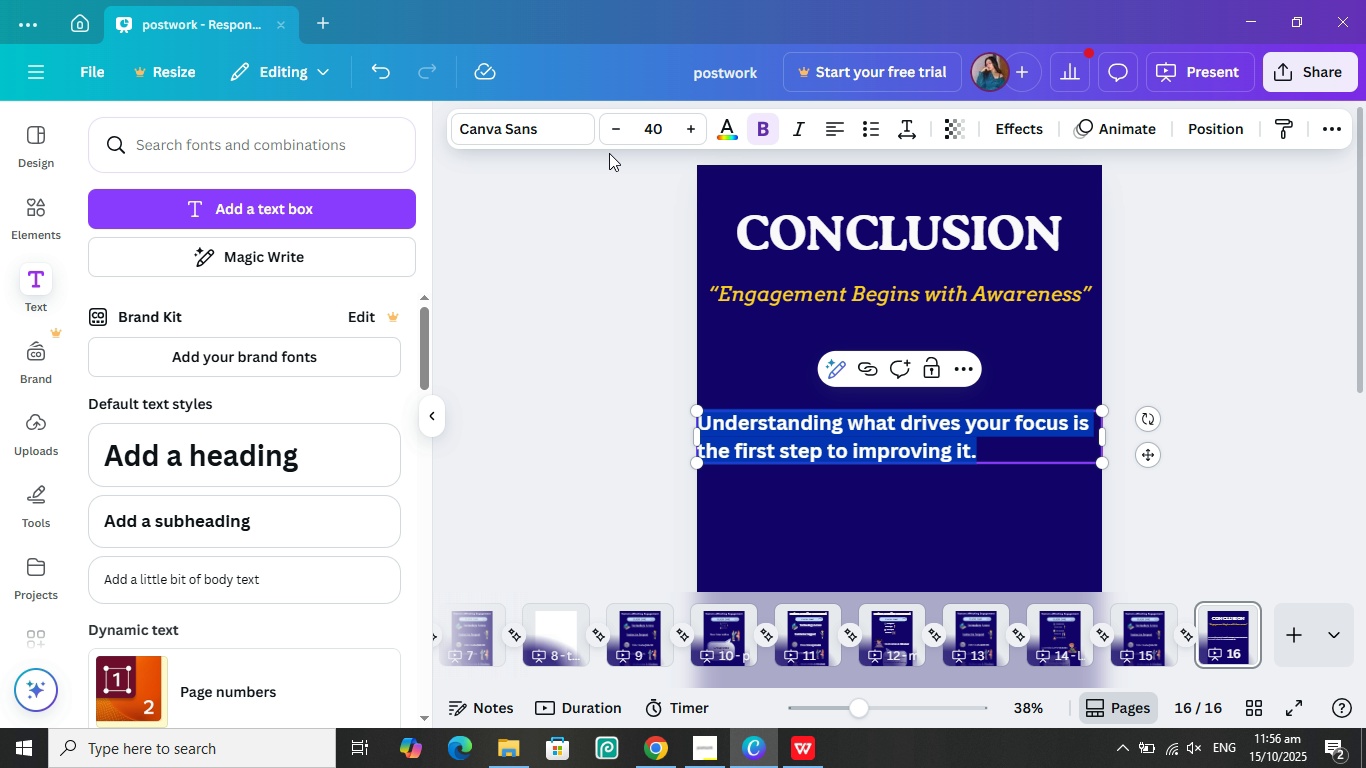 
double_click([613, 121])
 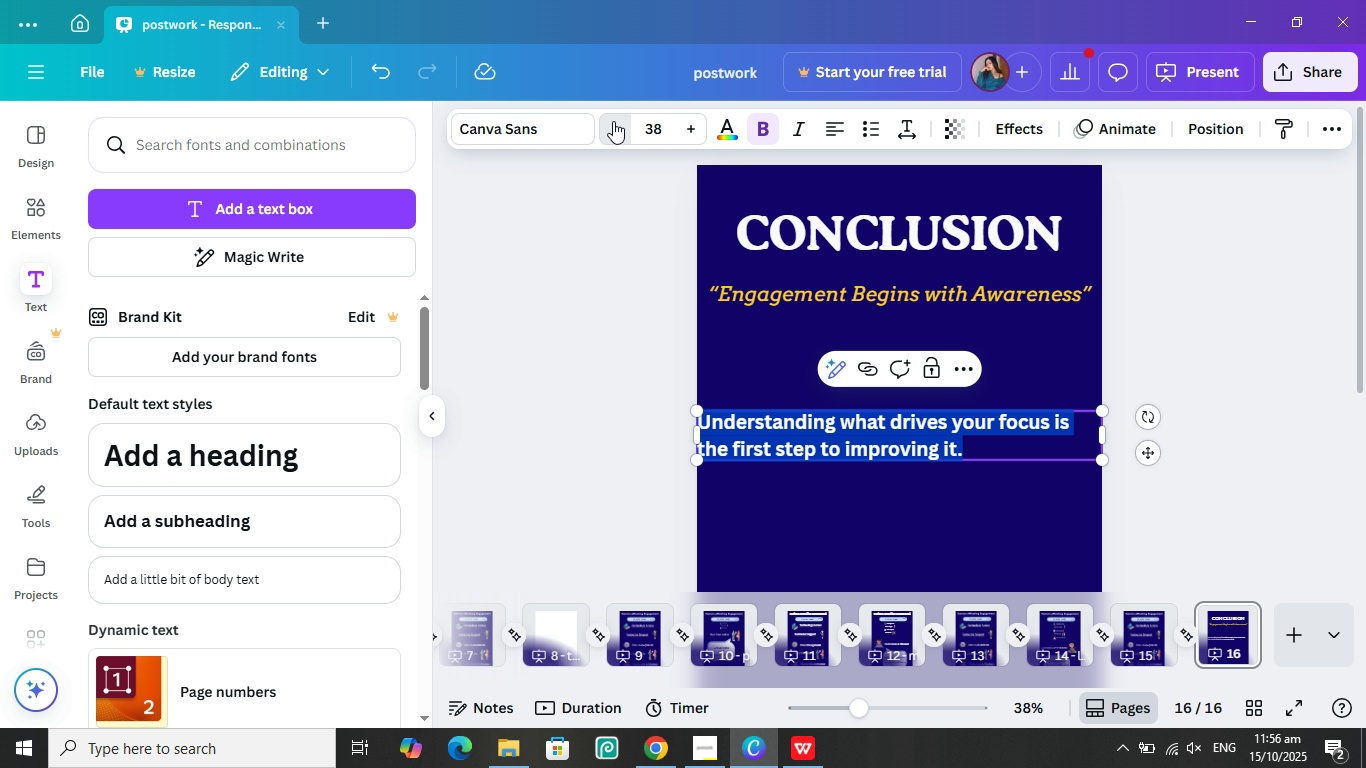 
triple_click([613, 121])
 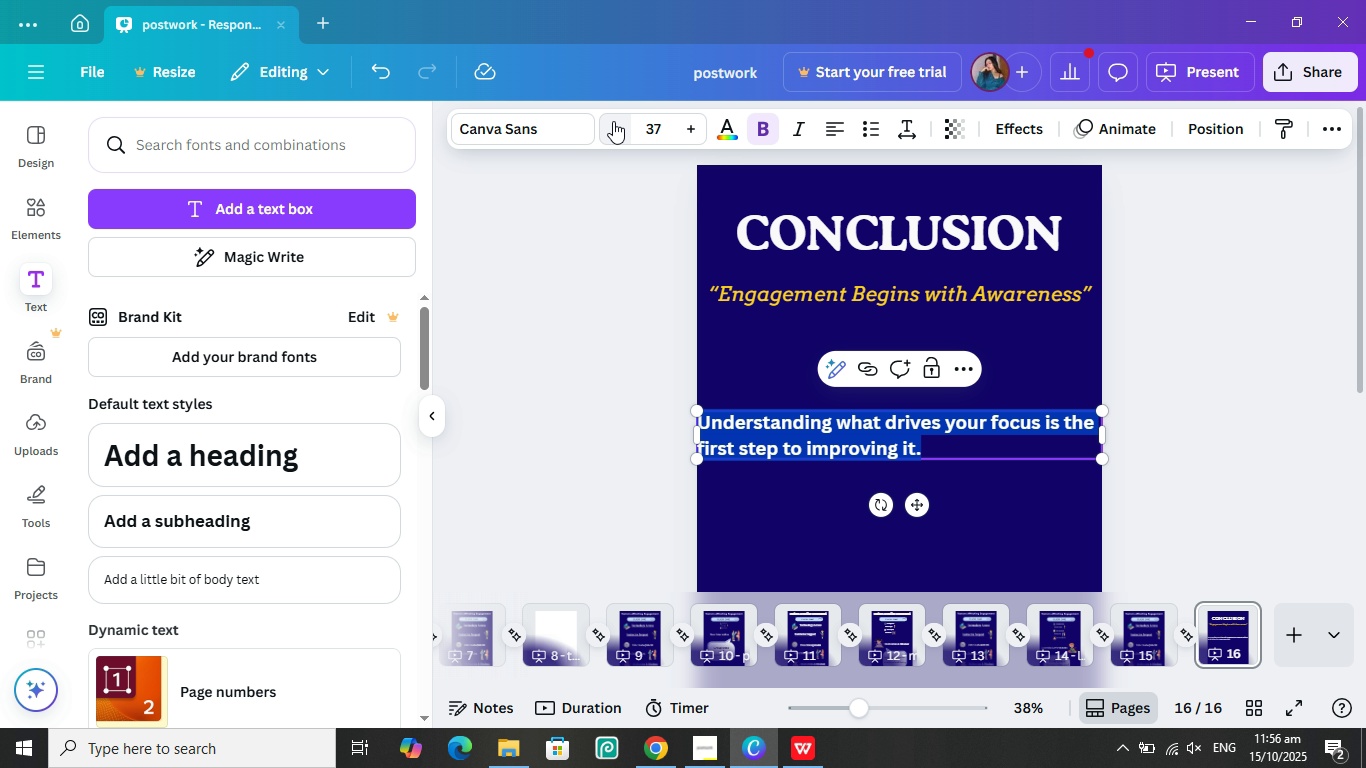 
key(Control+B)
 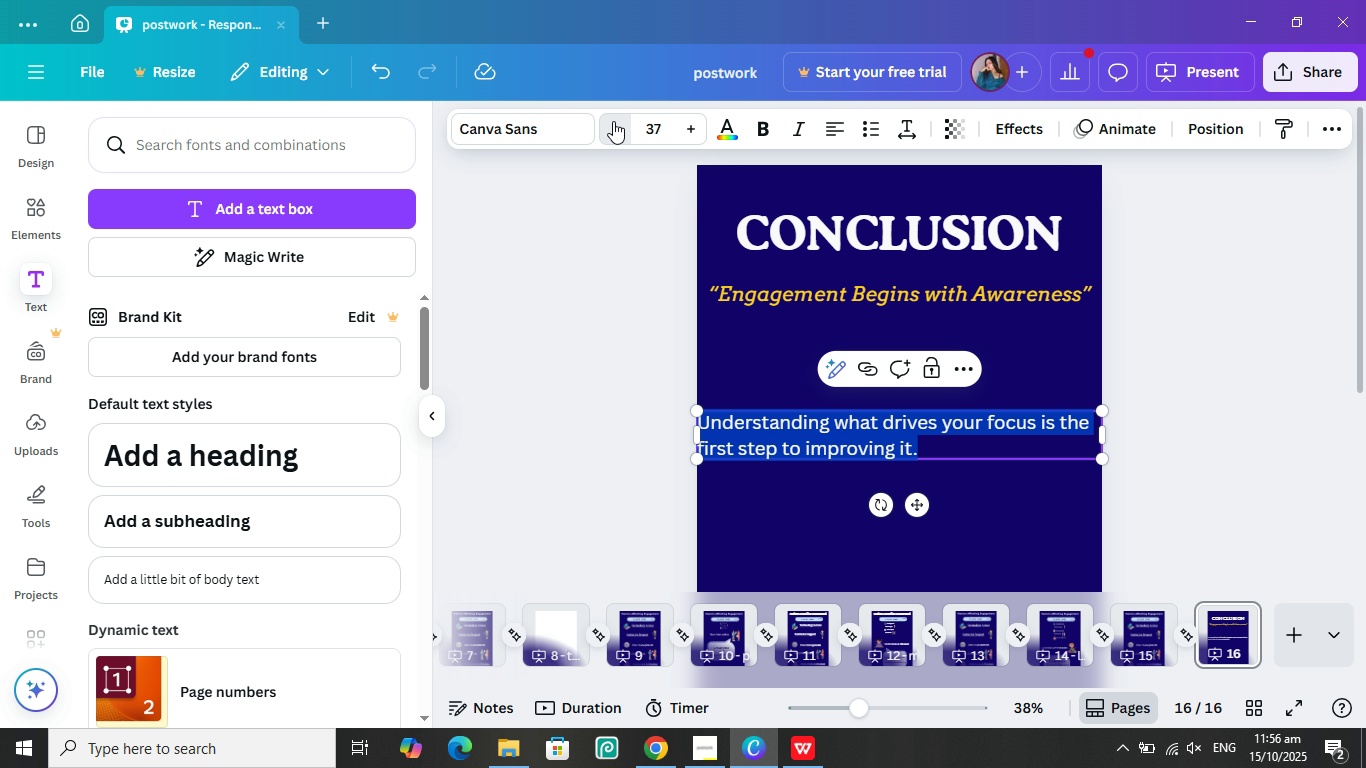 
double_click([613, 121])
 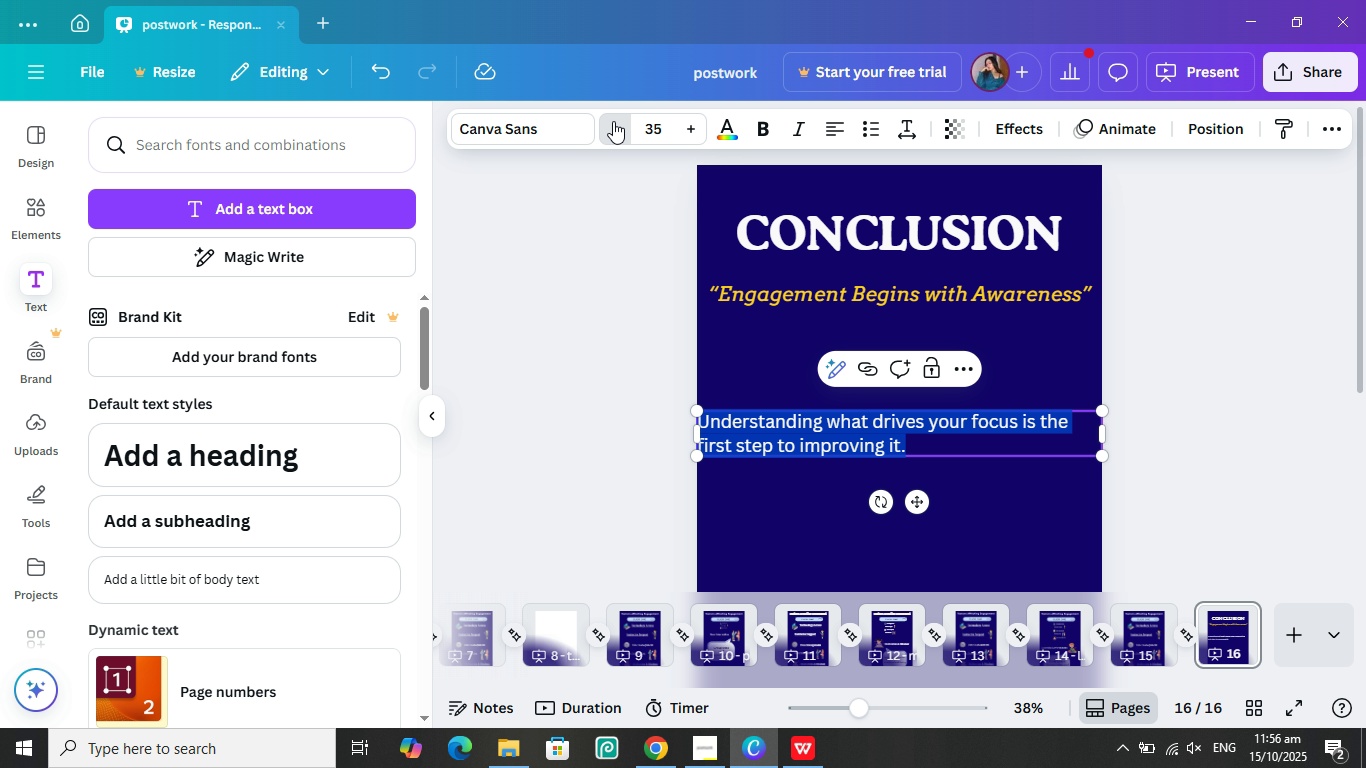 
triple_click([613, 121])
 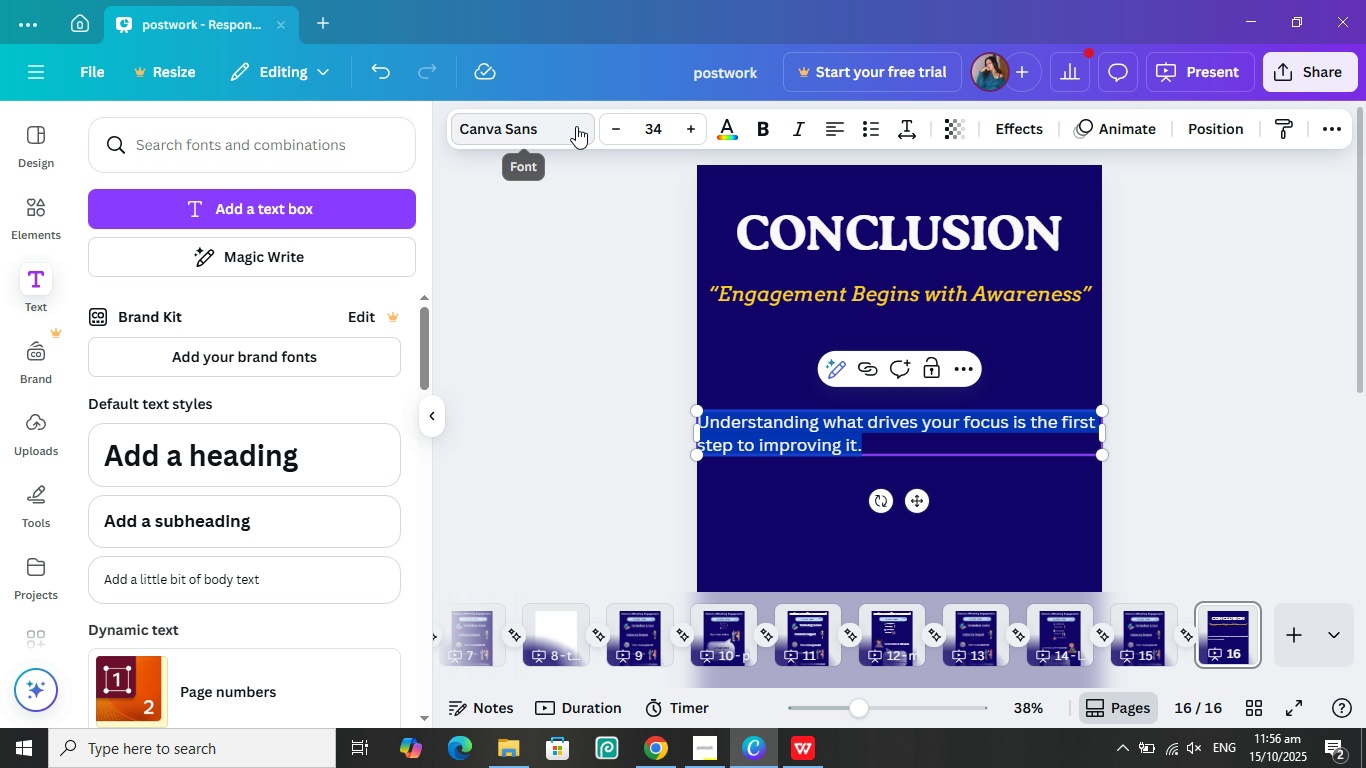 
triple_click([576, 126])
 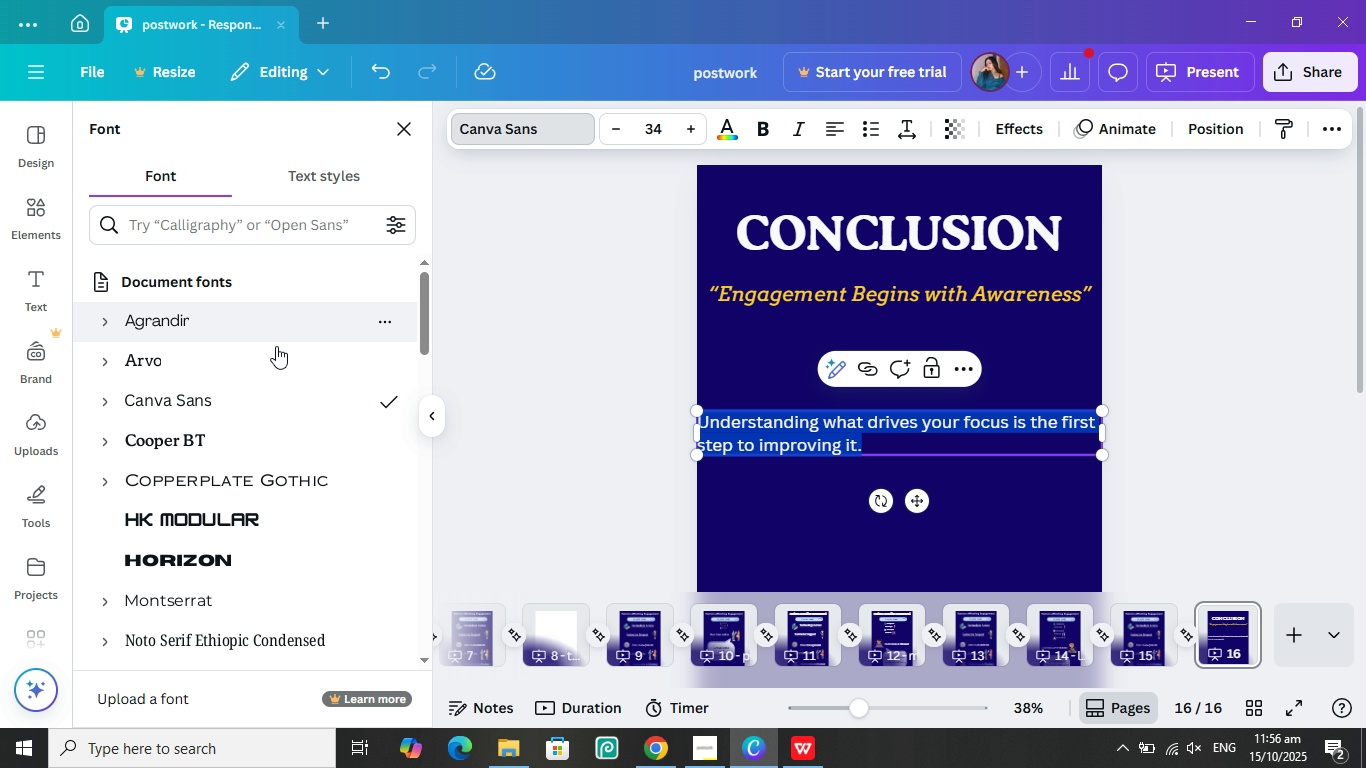 
scroll: coordinate [263, 413], scroll_direction: down, amount: 2.0
 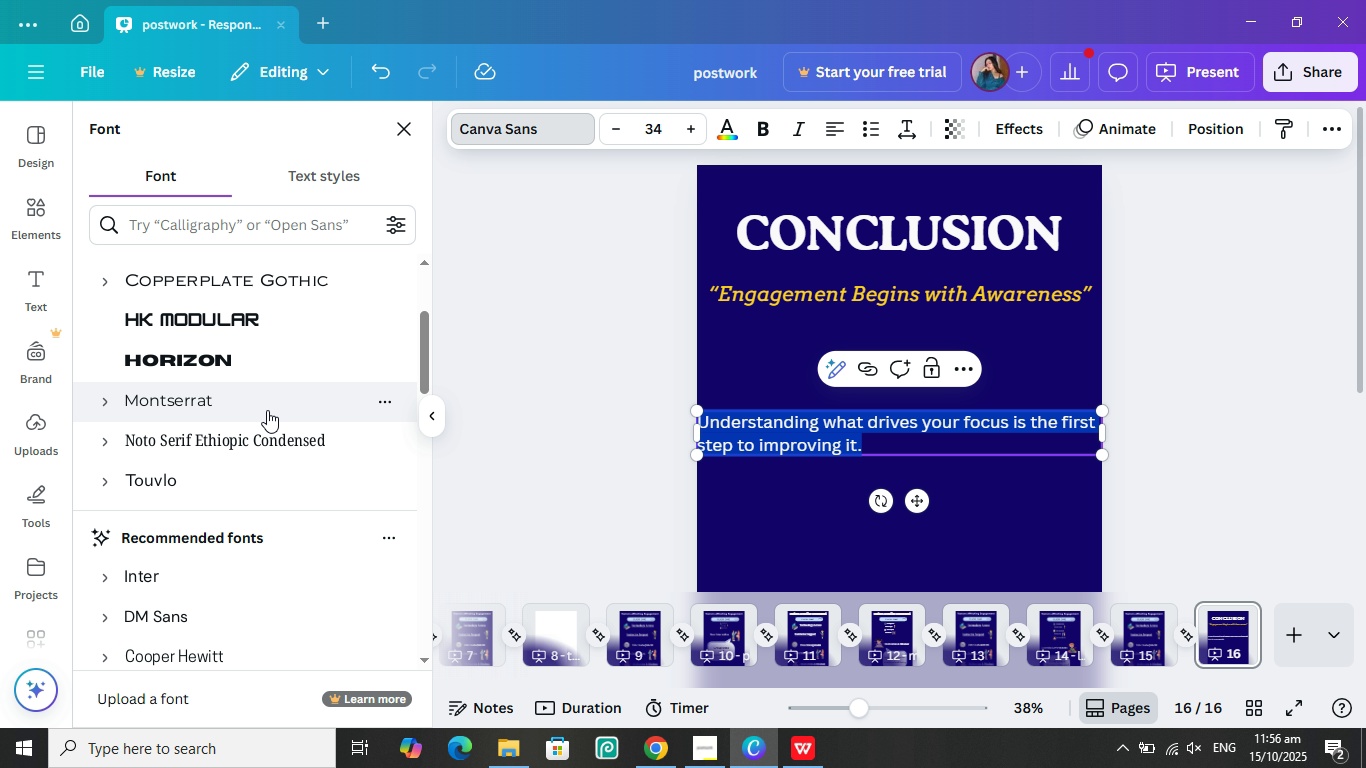 
left_click([268, 406])
 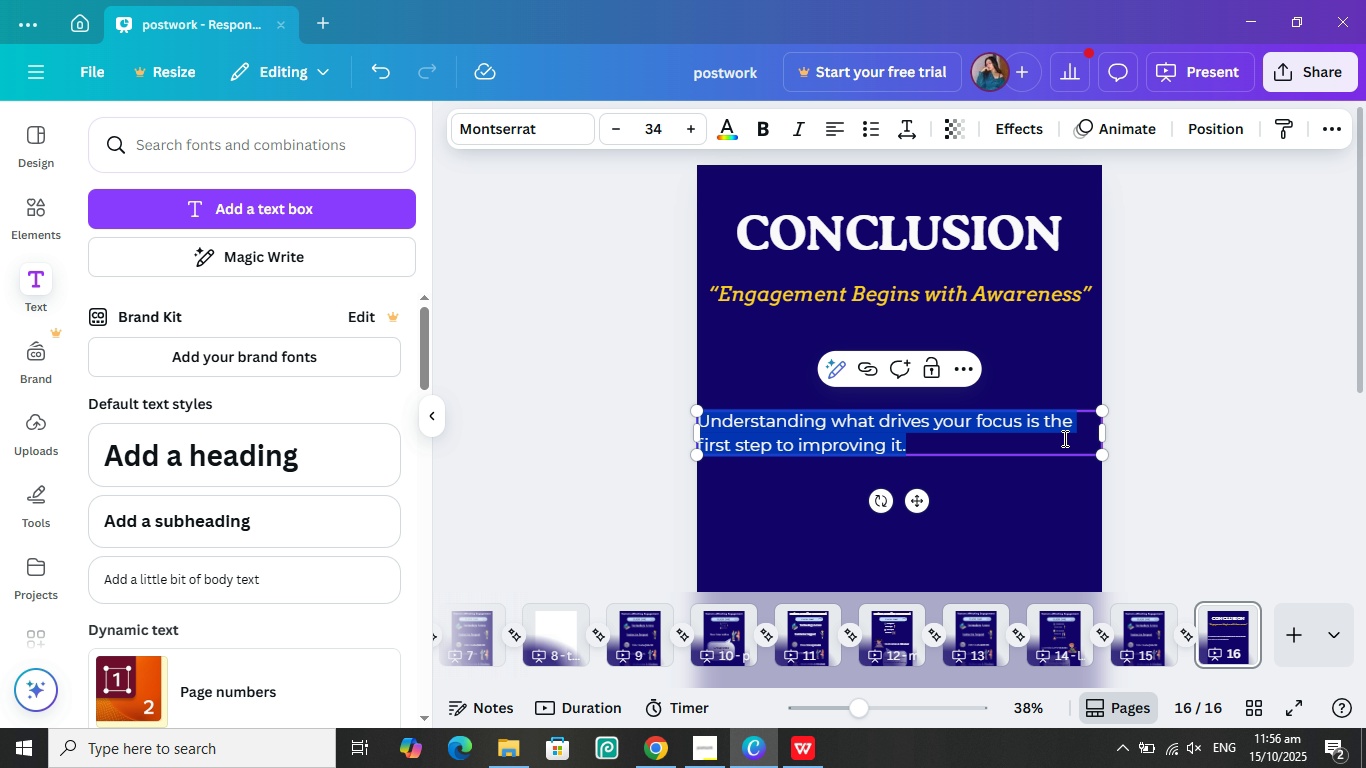 
left_click([1101, 431])
 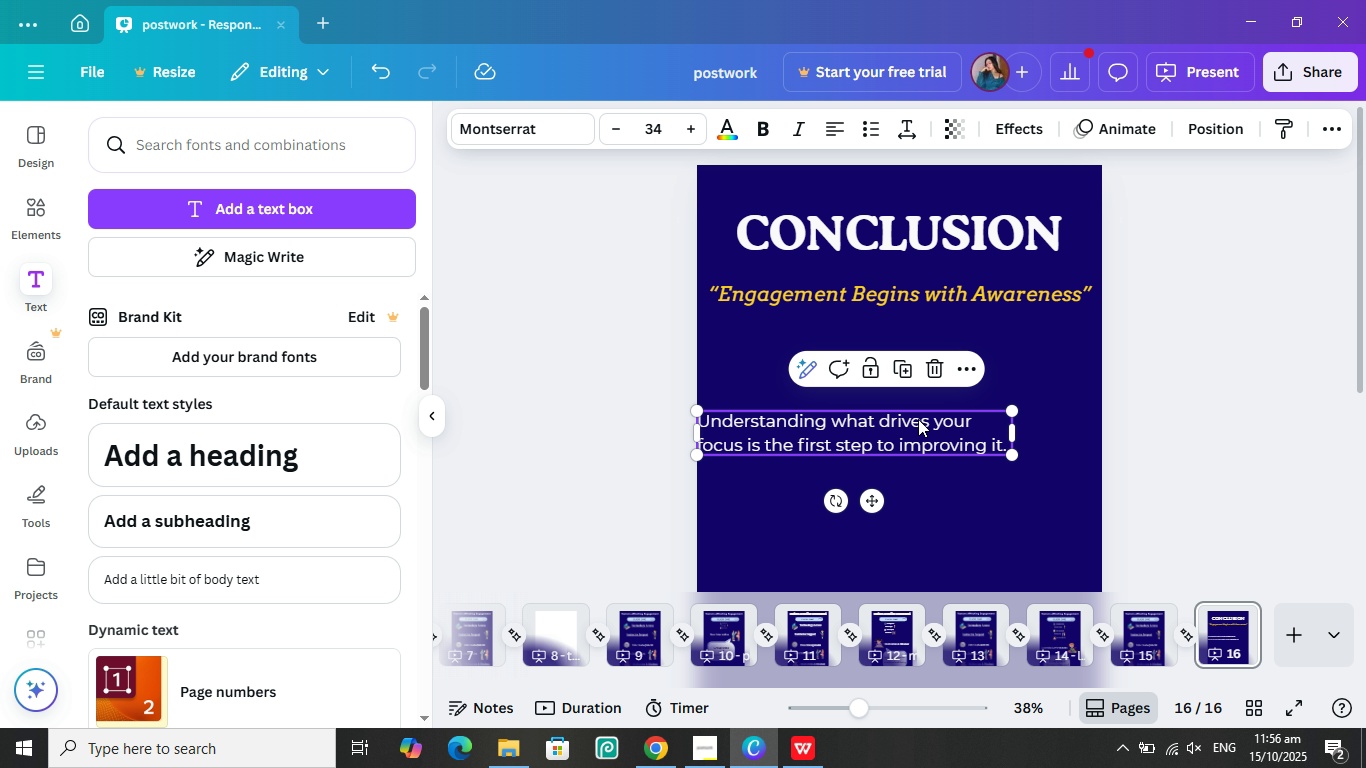 
wait(8.86)
 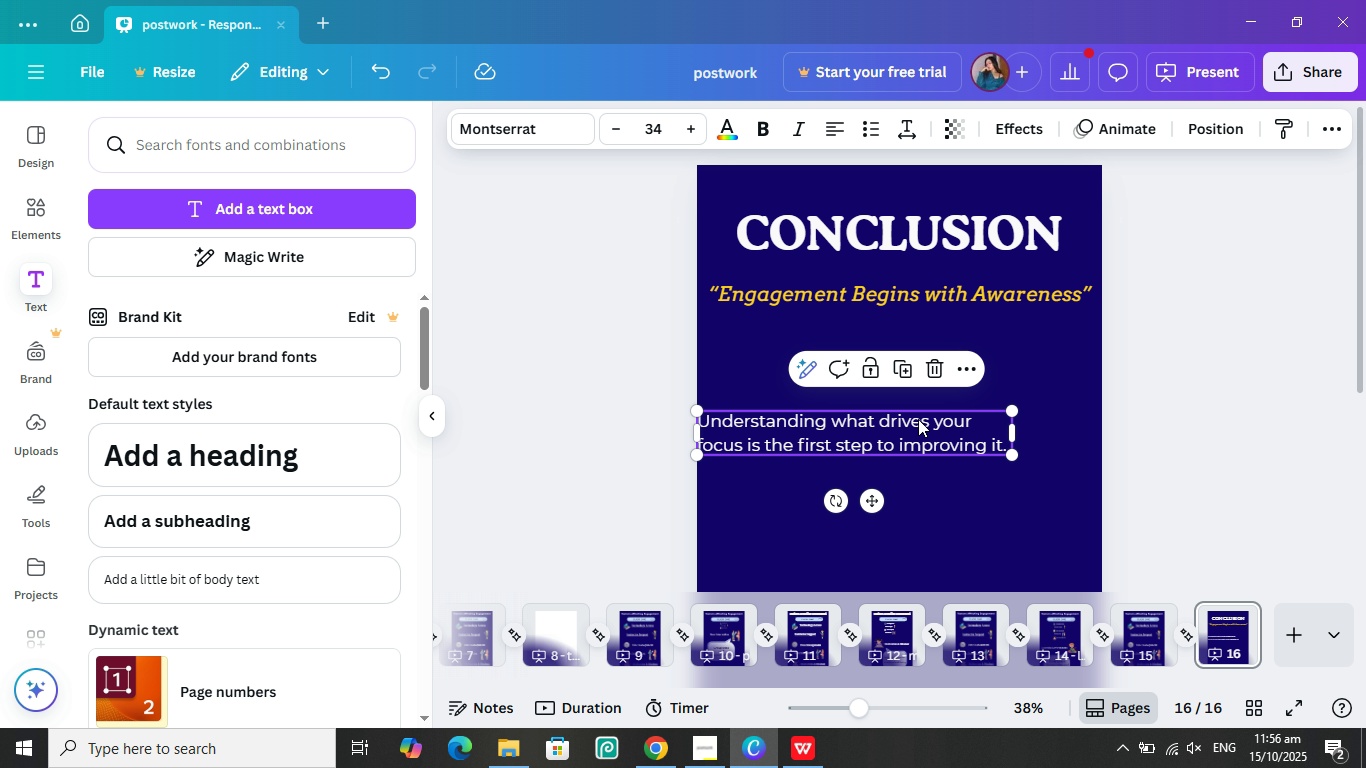 
scroll: coordinate [966, 400], scroll_direction: down, amount: 1.0
 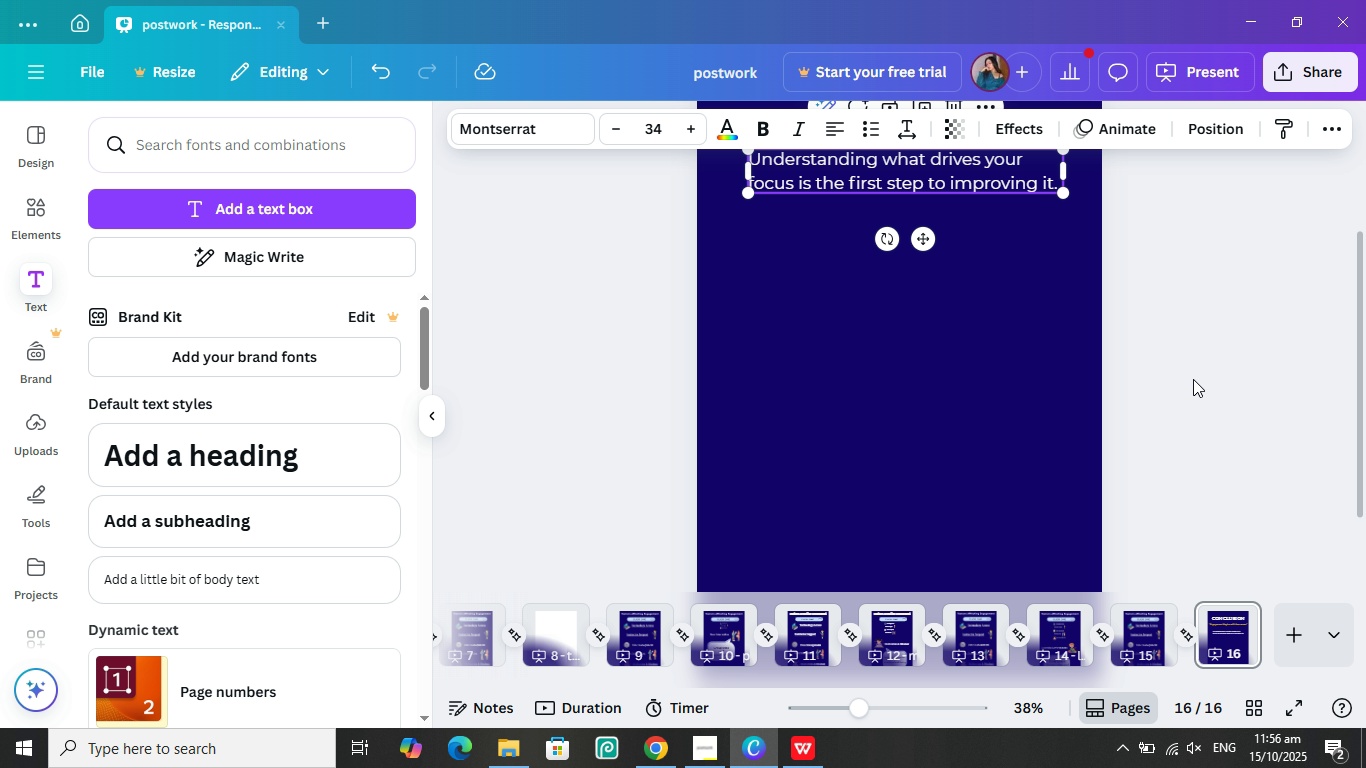 
left_click([1193, 379])
 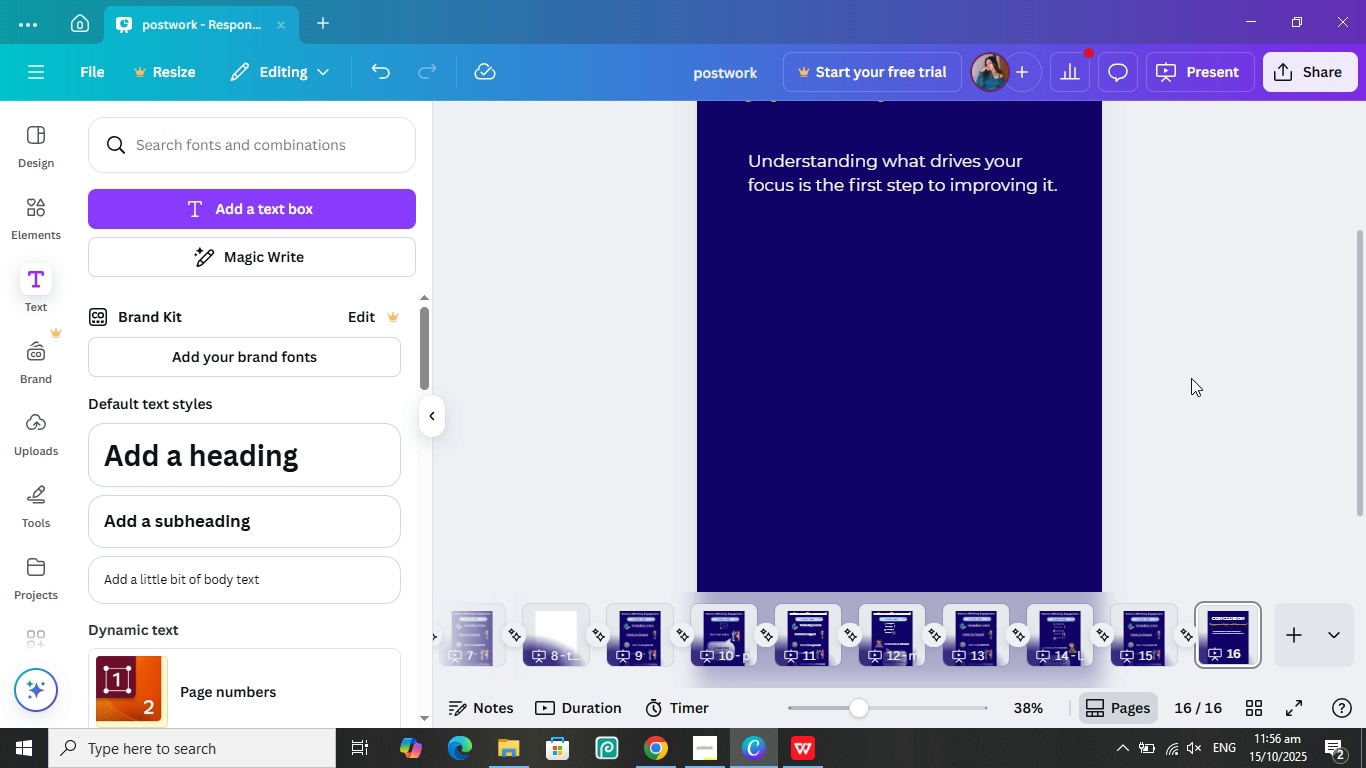 
scroll: coordinate [1191, 378], scroll_direction: up, amount: 2.0
 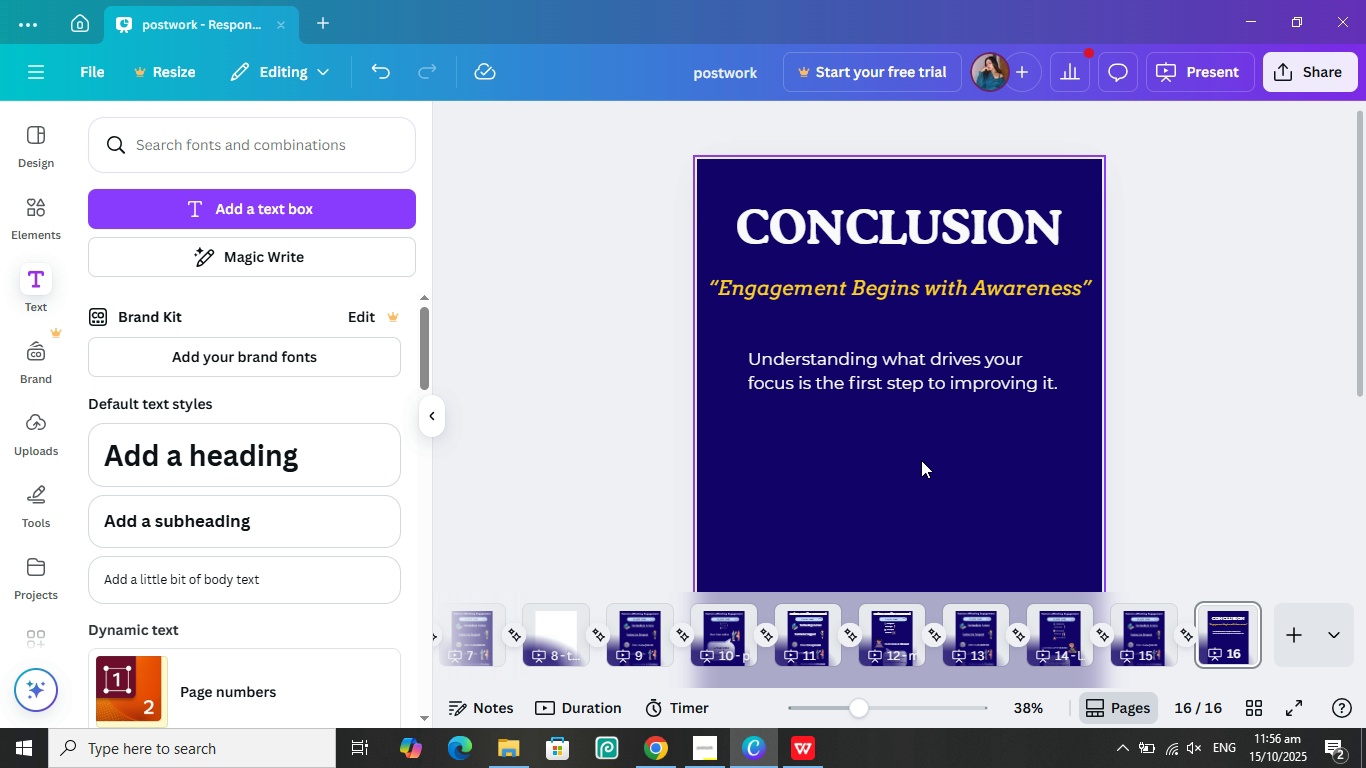 
wait(5.58)
 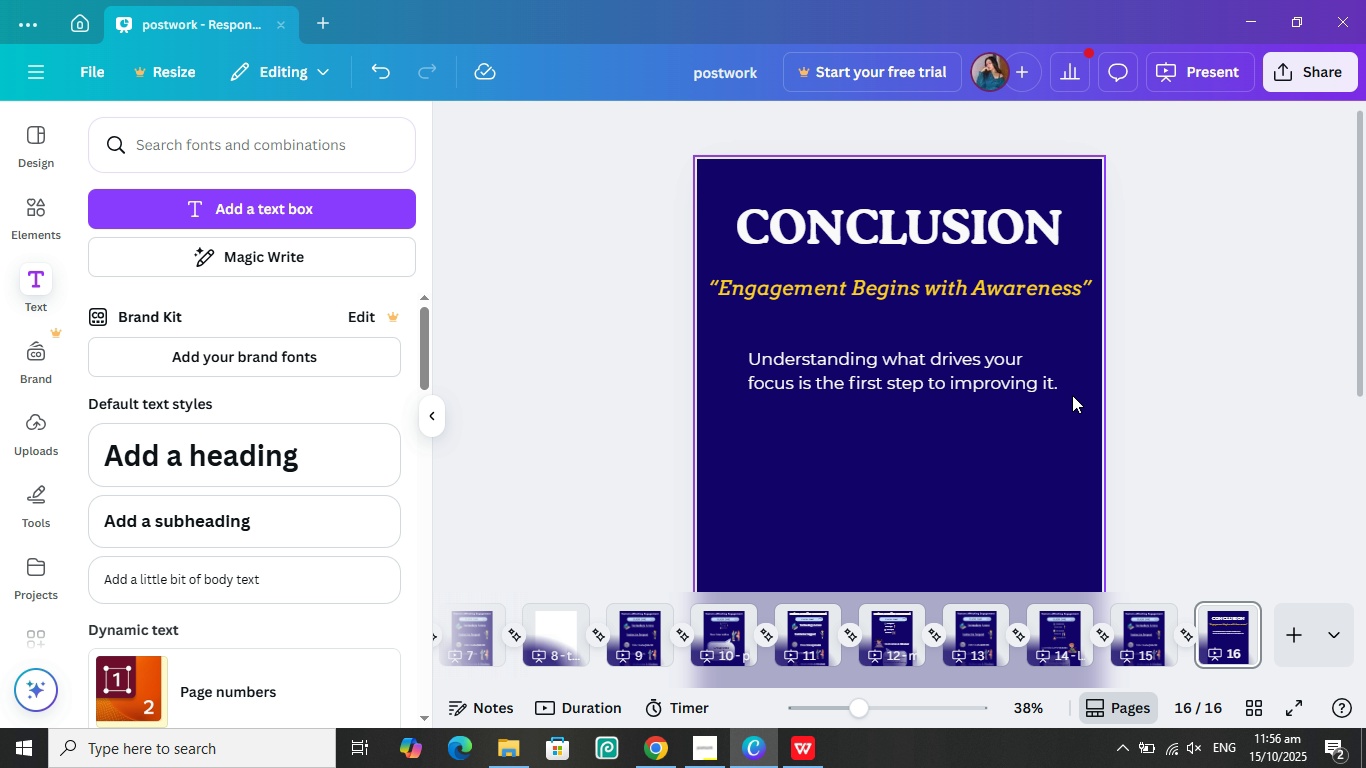 
left_click([882, 367])
 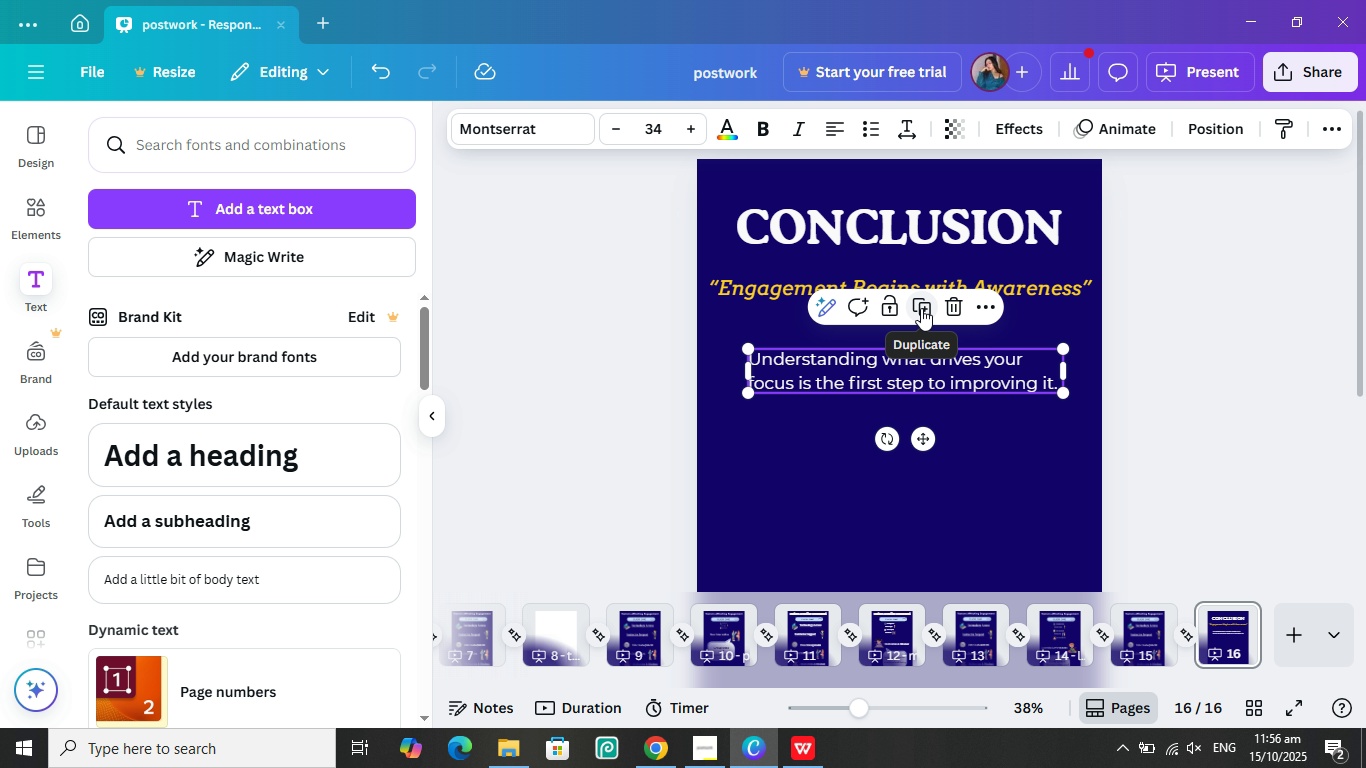 
left_click([921, 307])
 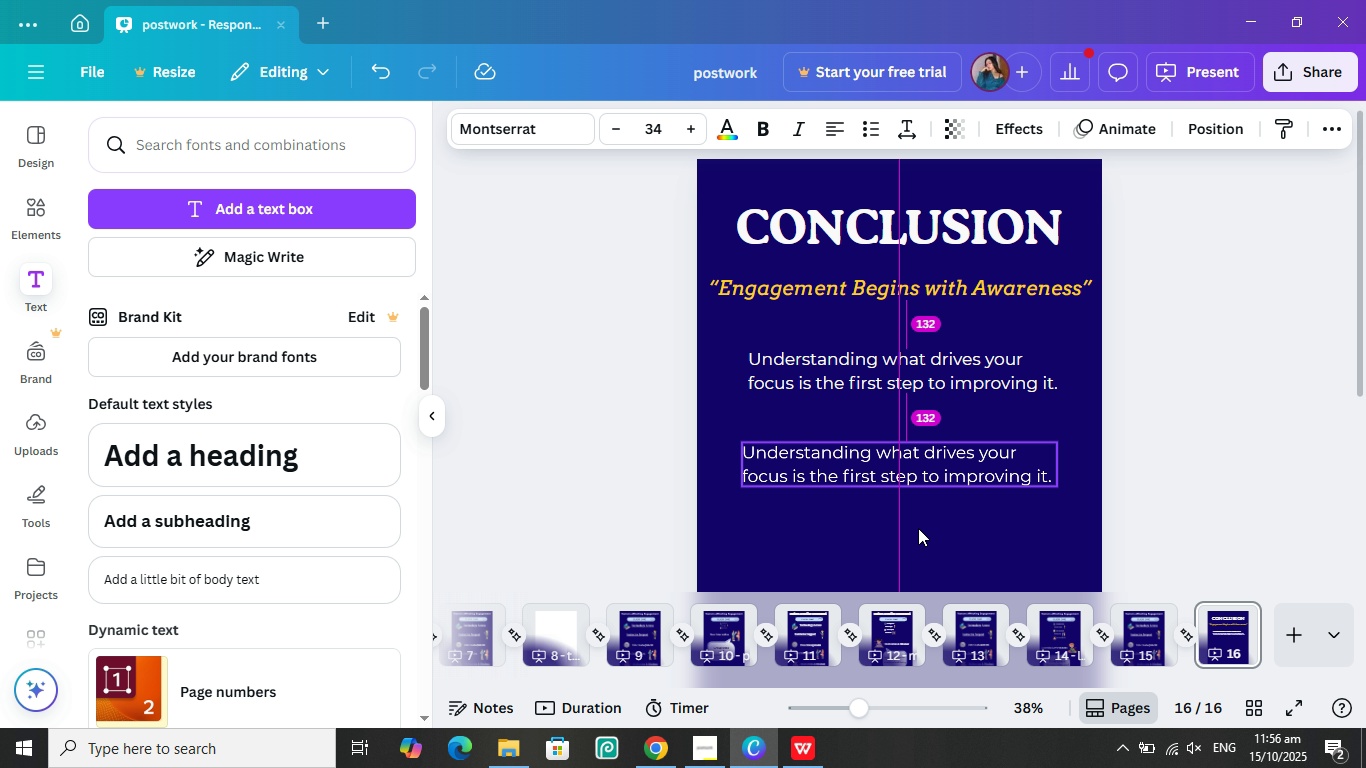 
wait(8.65)
 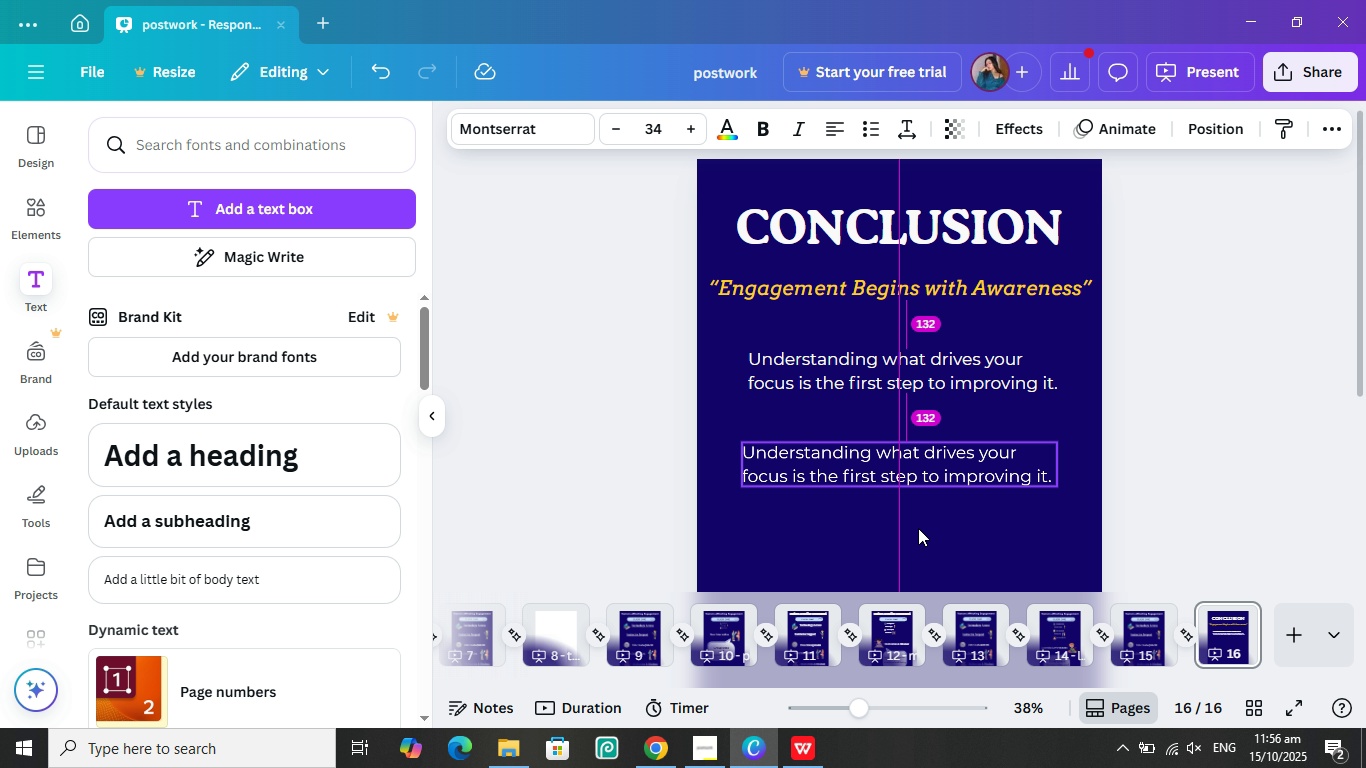 
left_click([886, 478])
 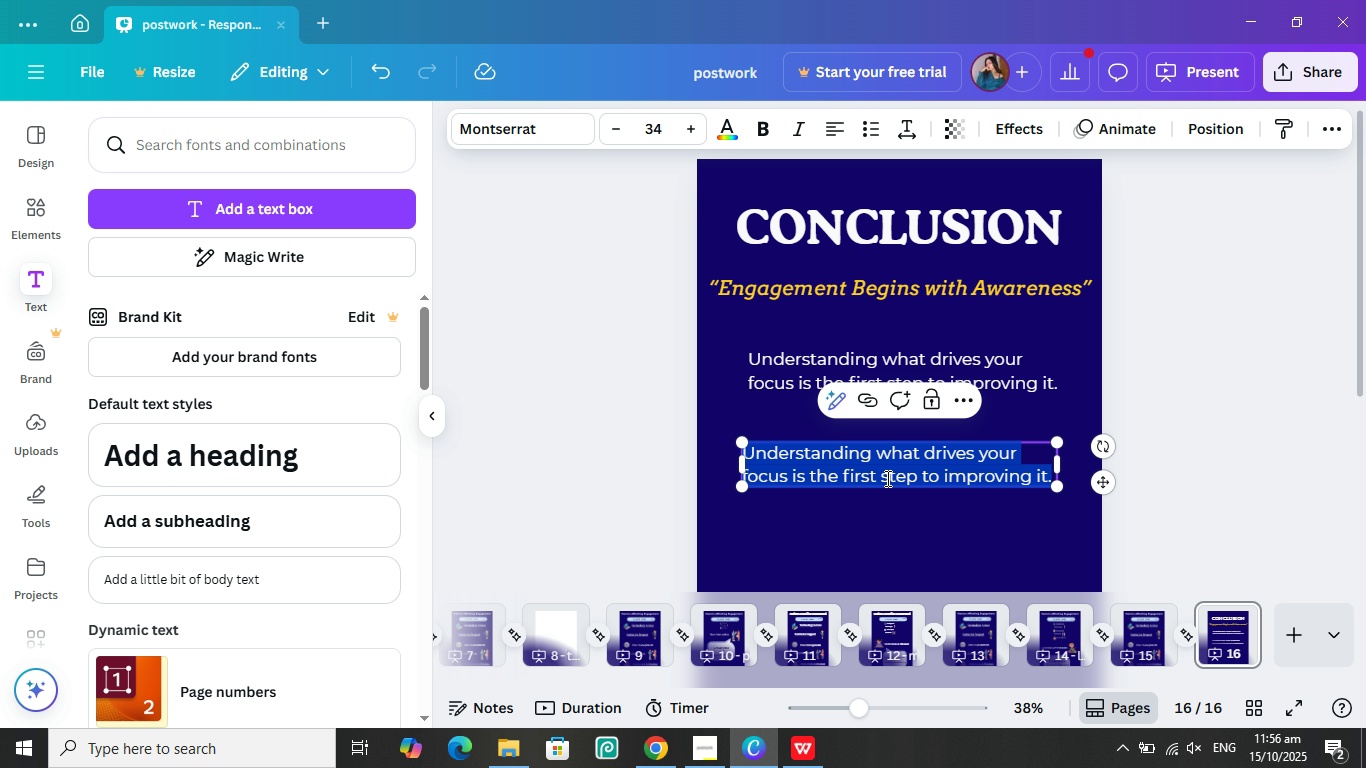 
type(Take charge of your learning - one habit at a time.)
 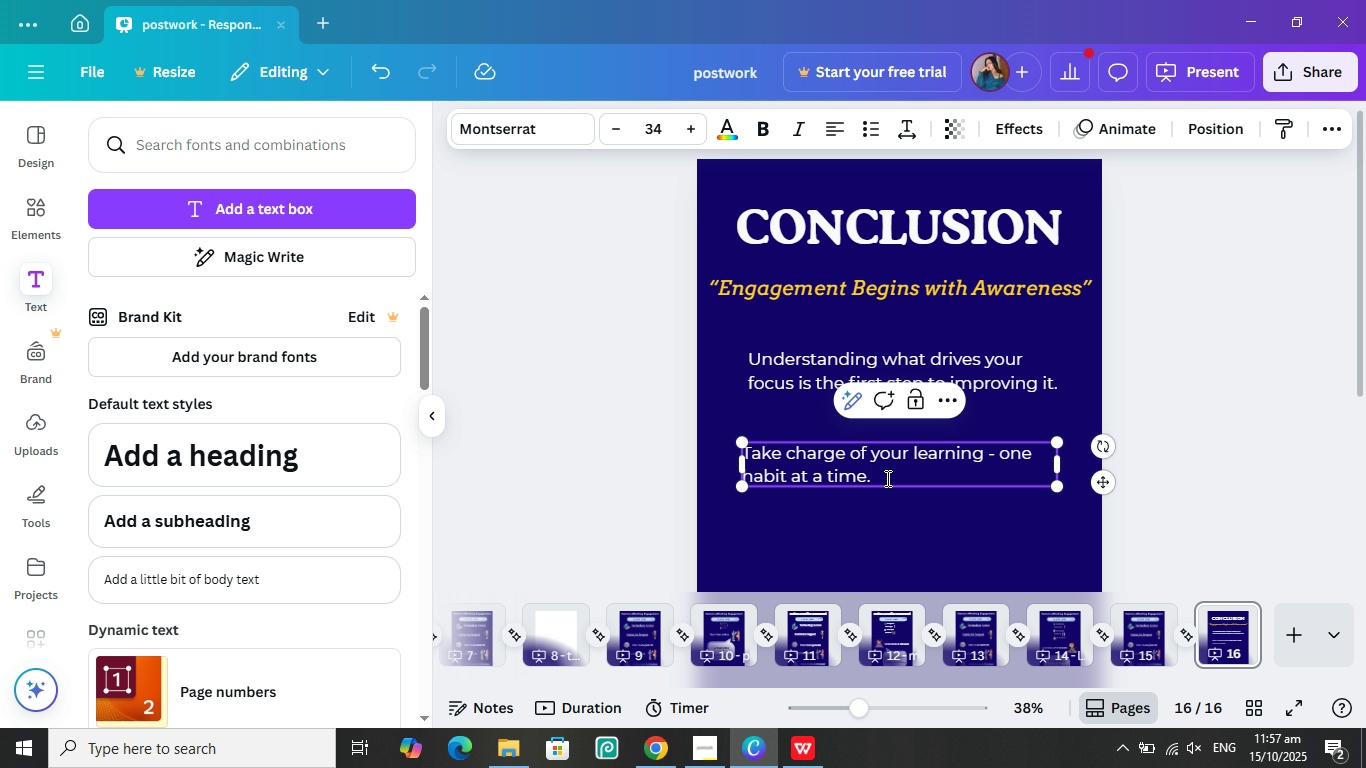 
scroll: coordinate [882, 477], scroll_direction: down, amount: 2.0
 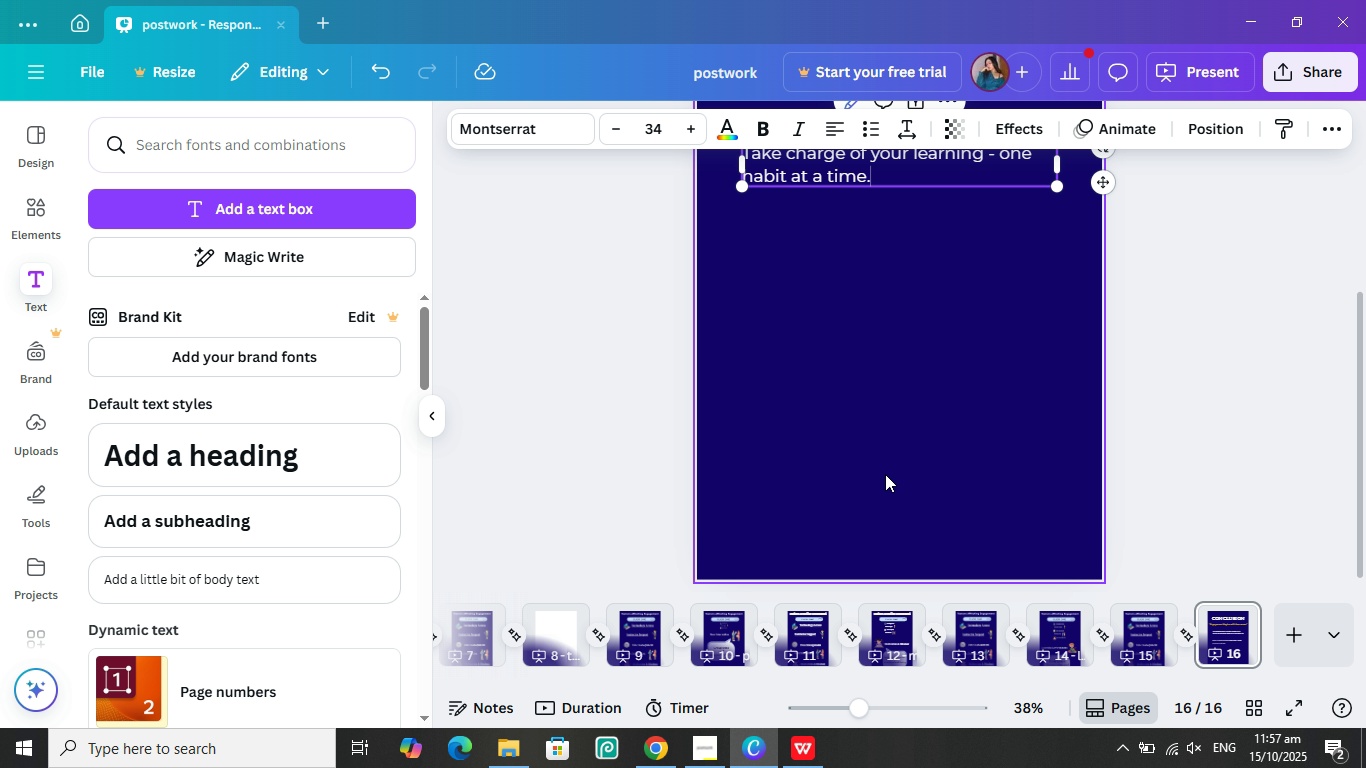 
left_click([885, 474])
 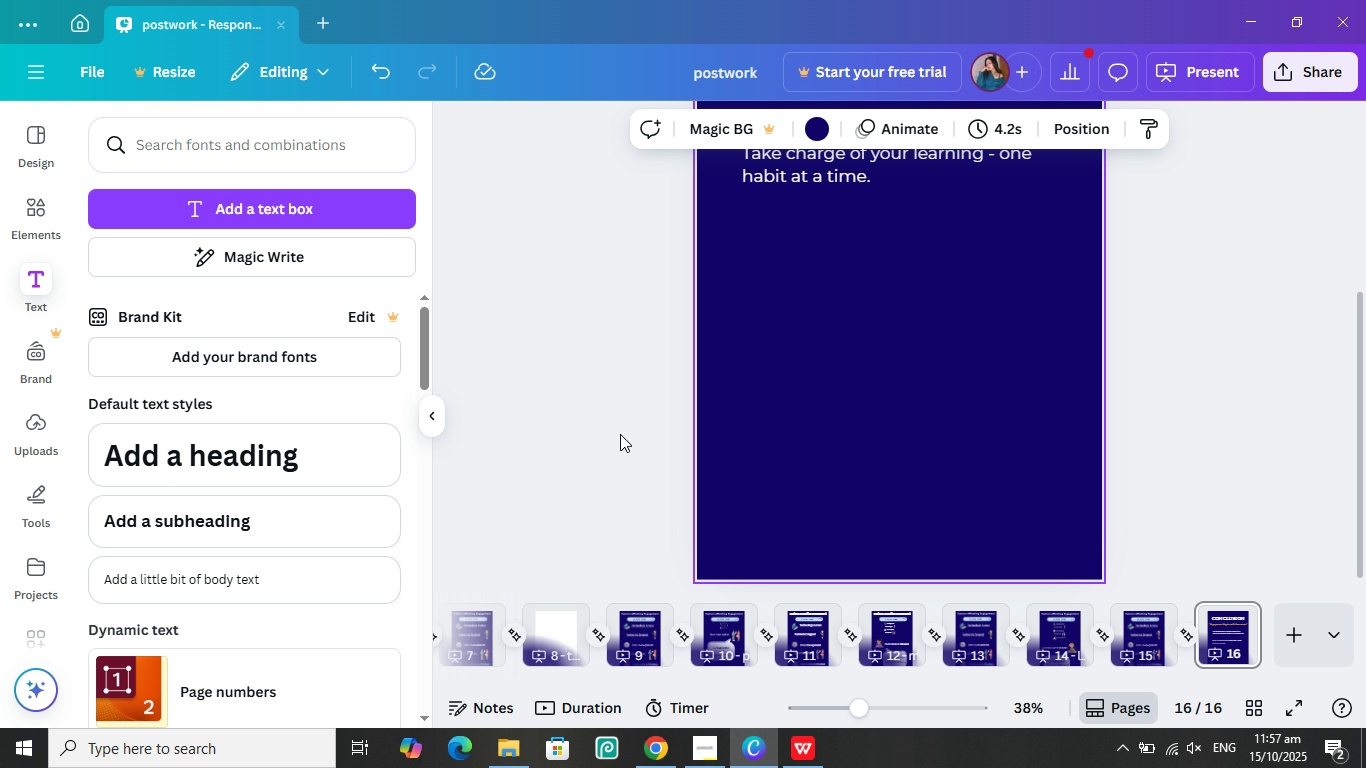 
scroll: coordinate [606, 427], scroll_direction: up, amount: 2.0
 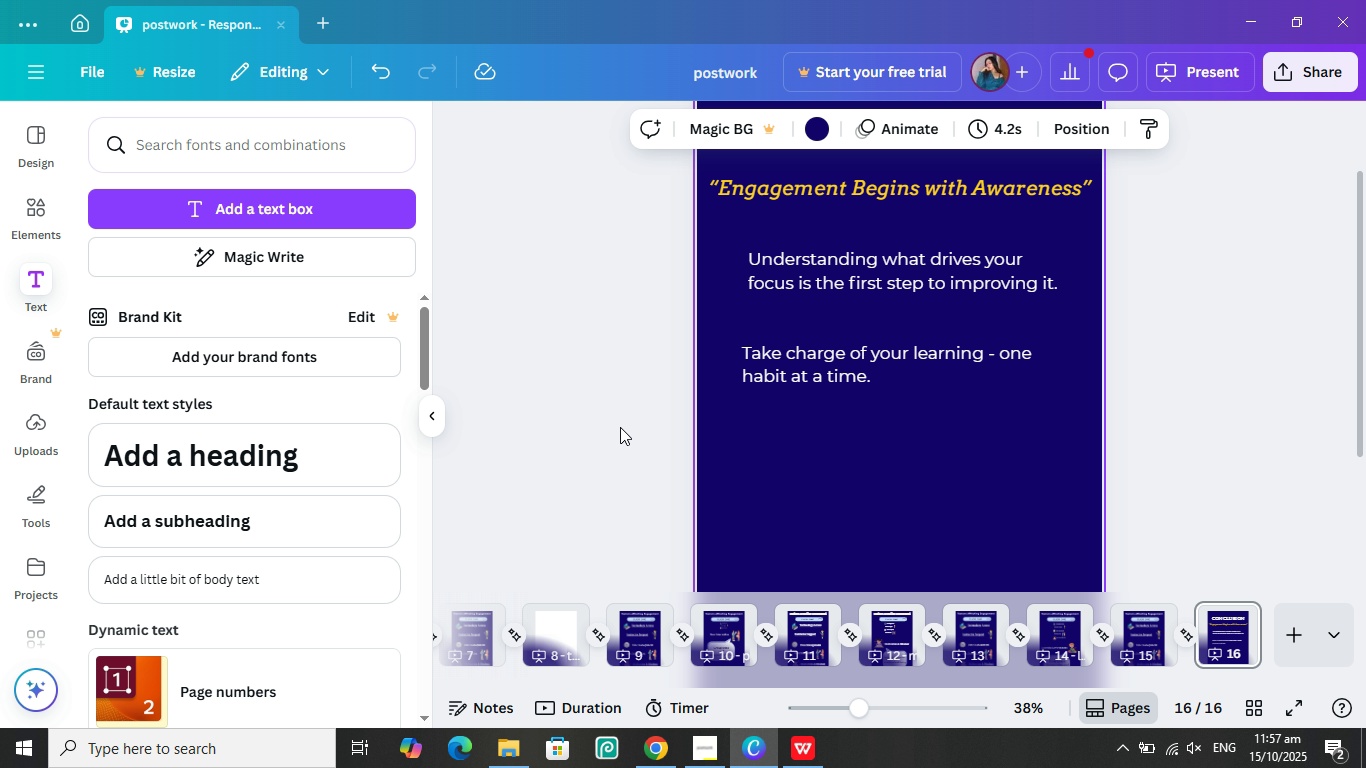 
scroll: coordinate [845, 447], scroll_direction: down, amount: 2.0
 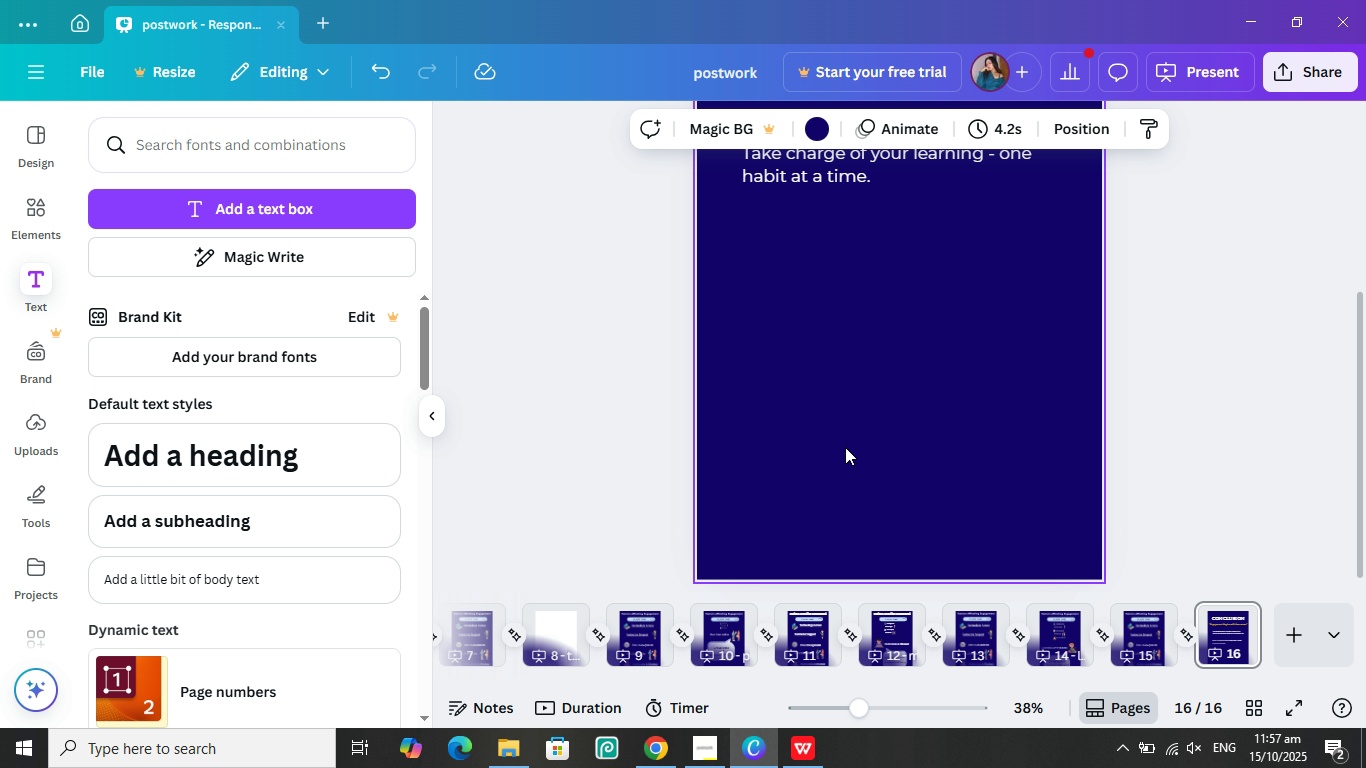 
wait(5.95)
 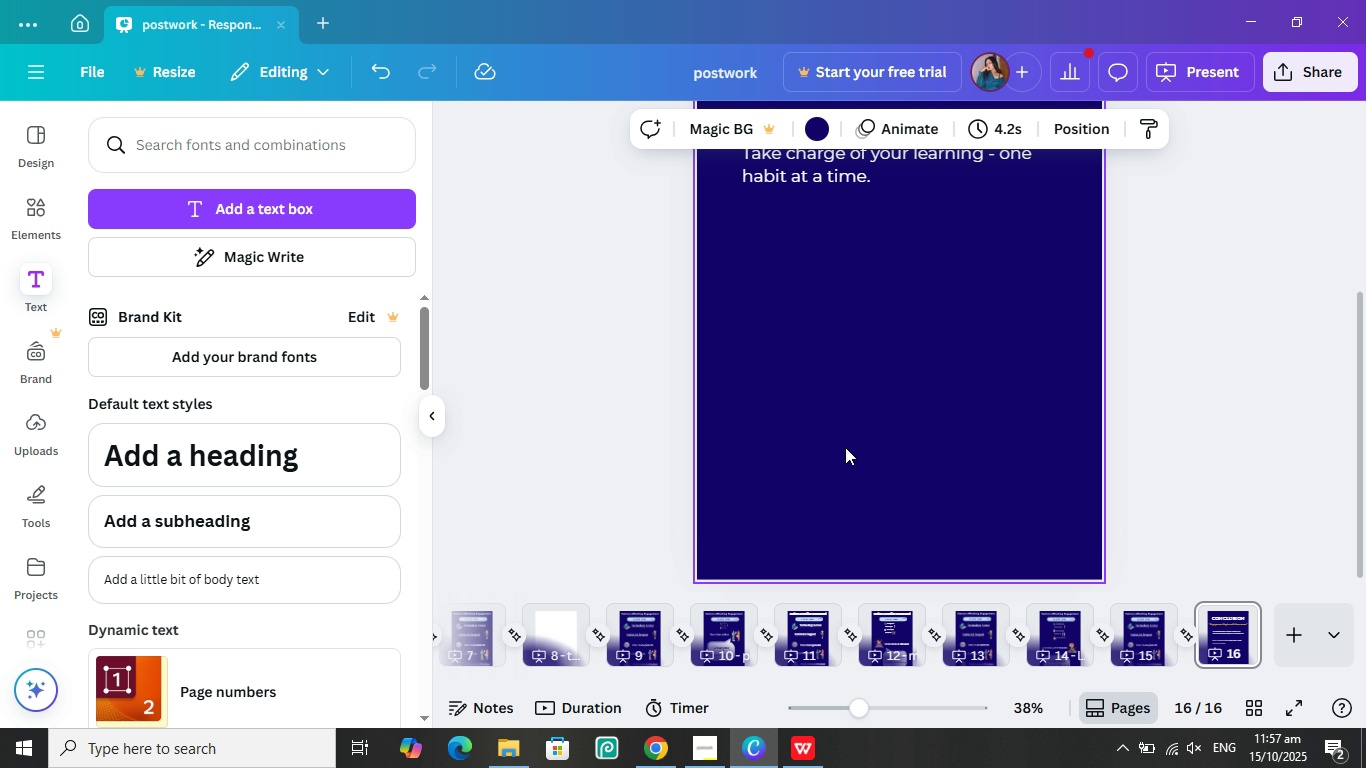 
scroll: coordinate [851, 441], scroll_direction: down, amount: 5.0
 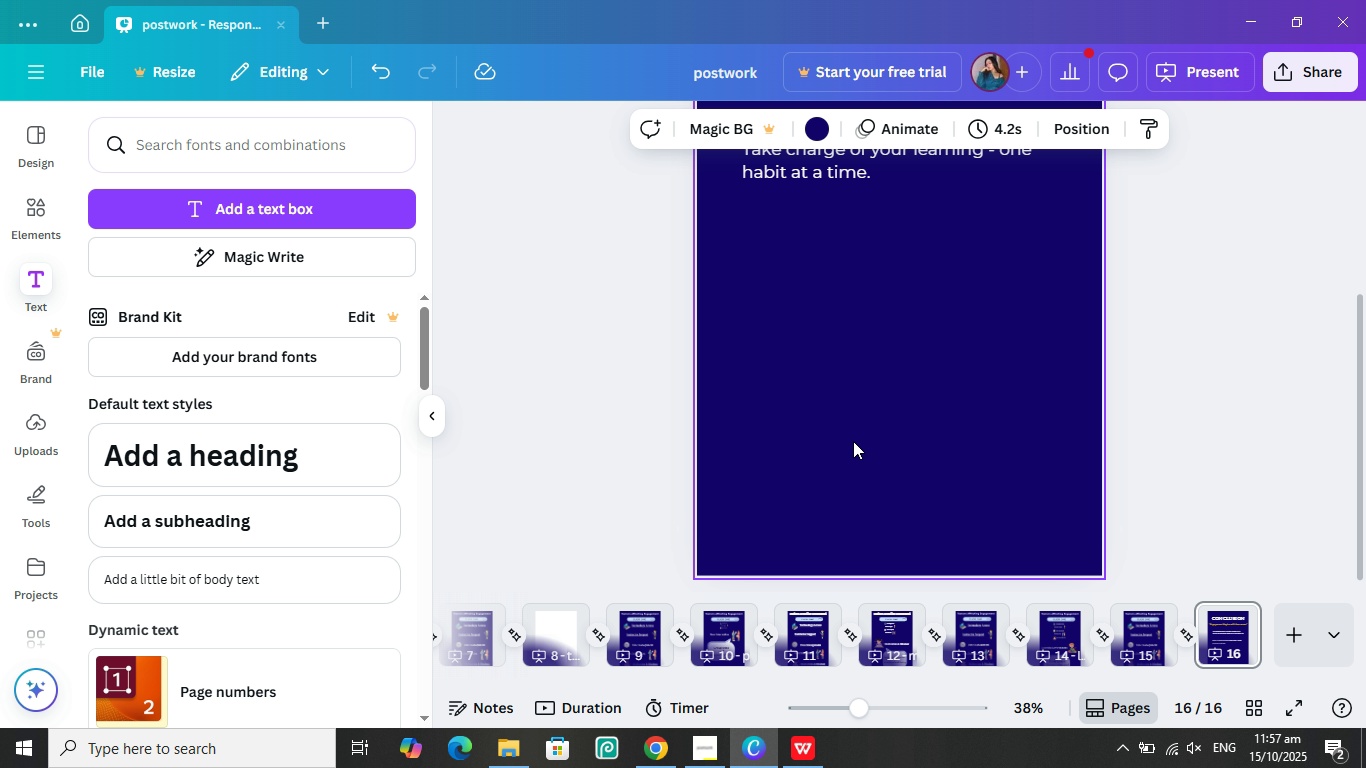 
wait(6.72)
 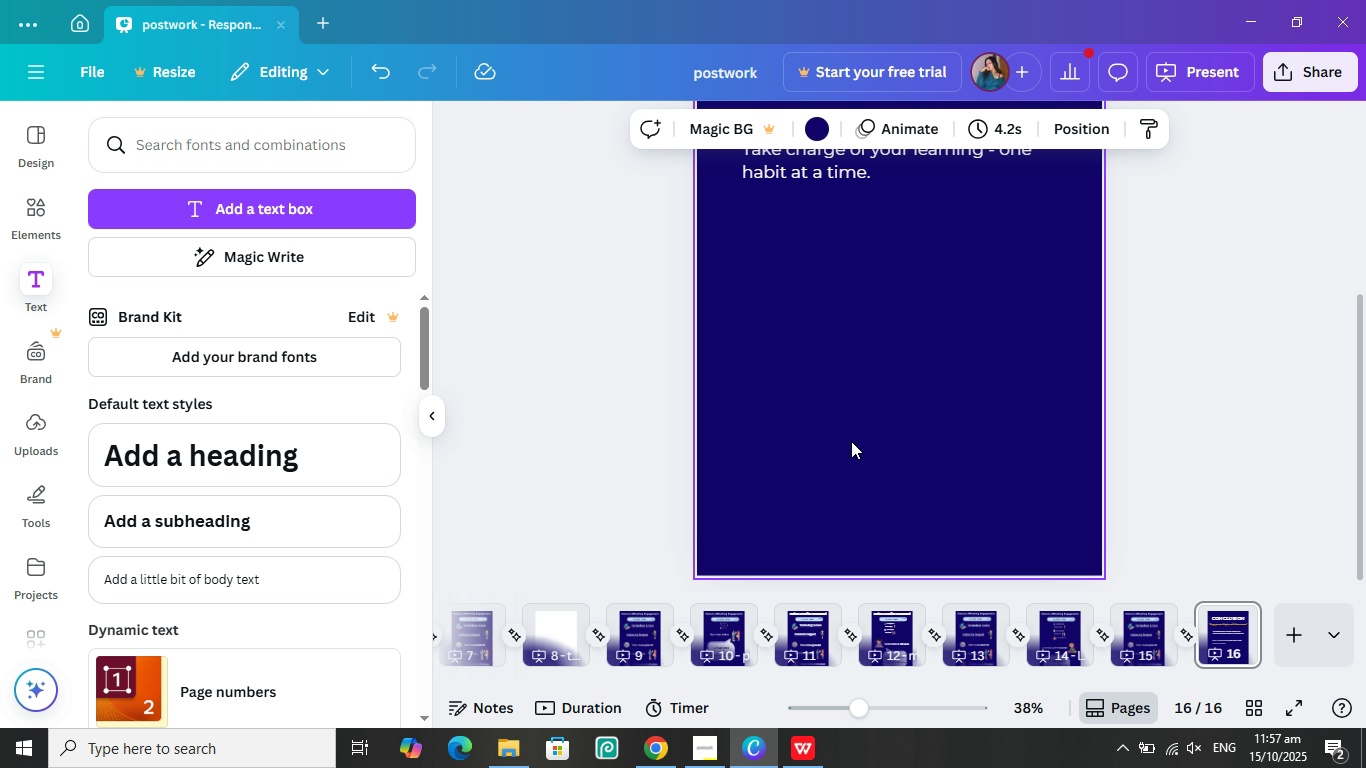 
scroll: coordinate [853, 441], scroll_direction: up, amount: 3.0
 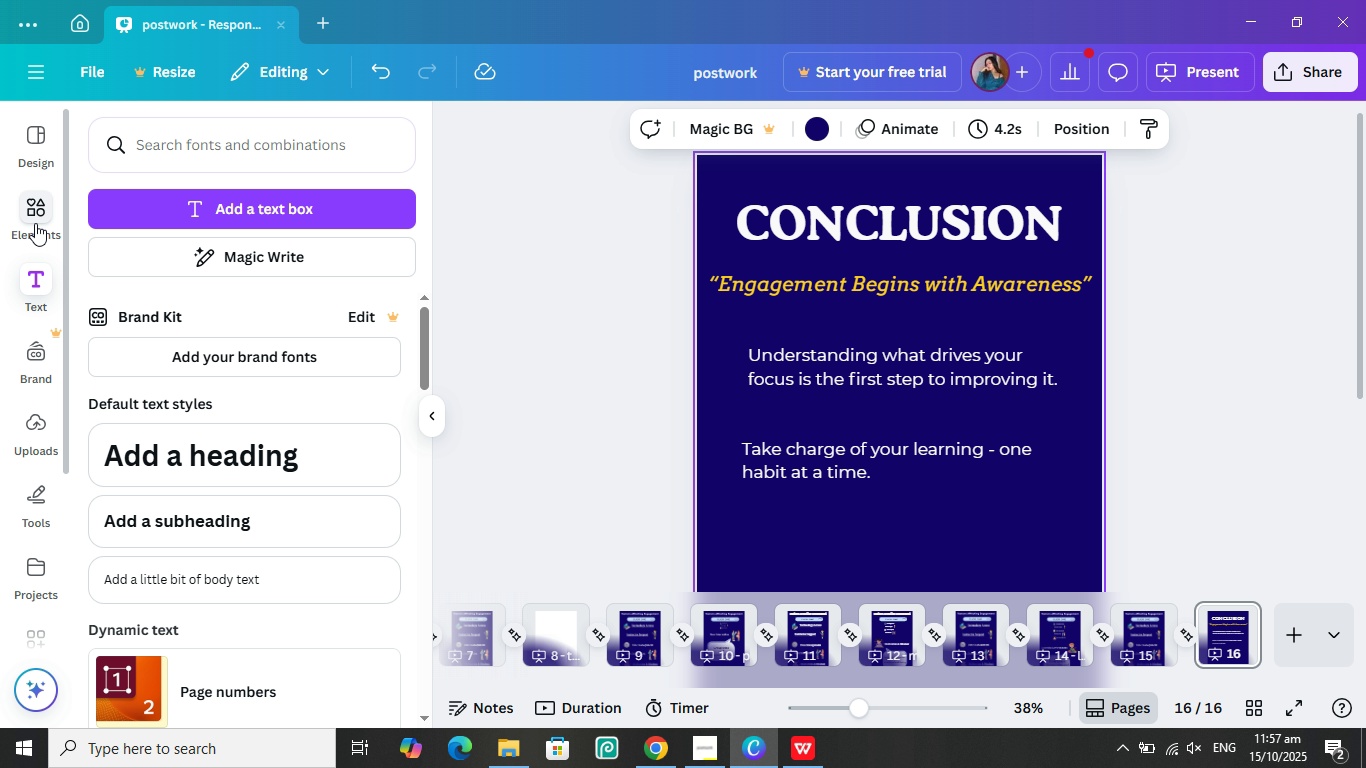 
left_click([35, 223])
 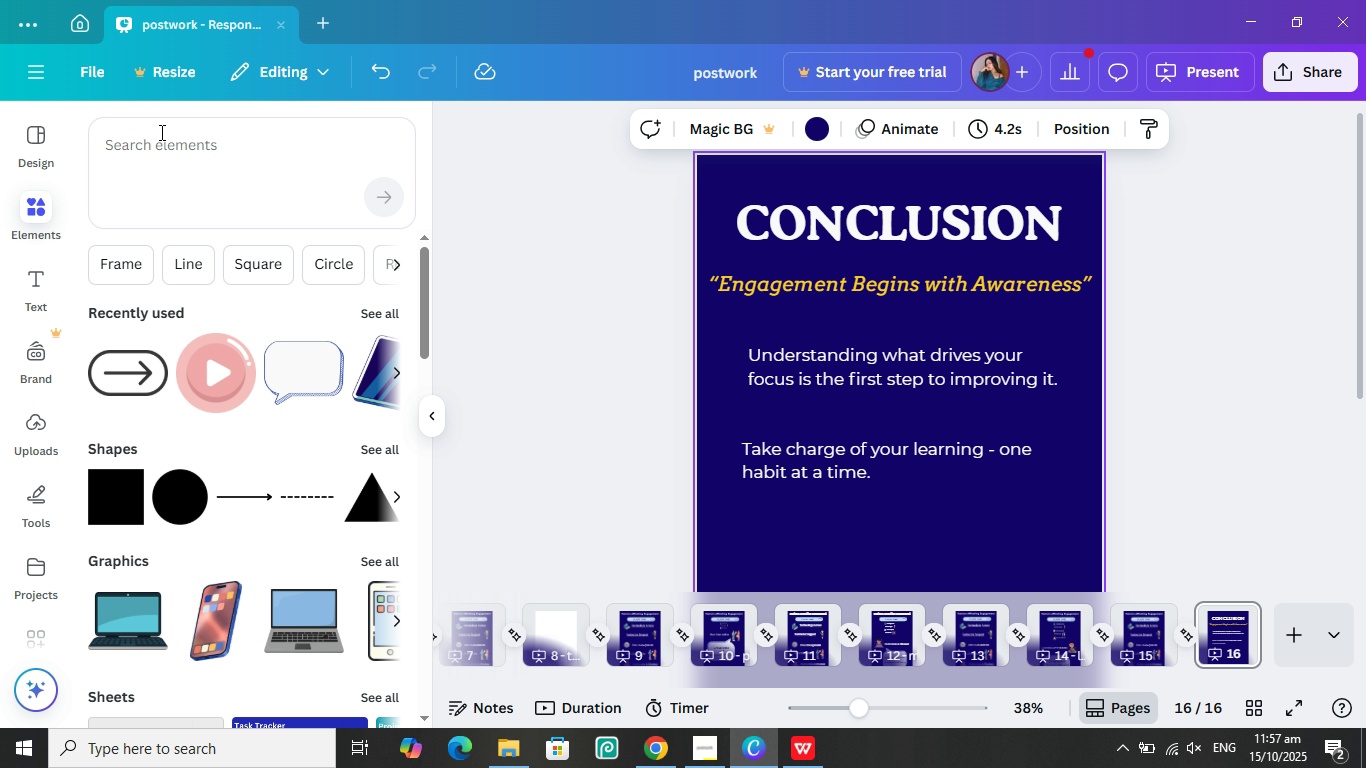 
left_click([169, 149])
 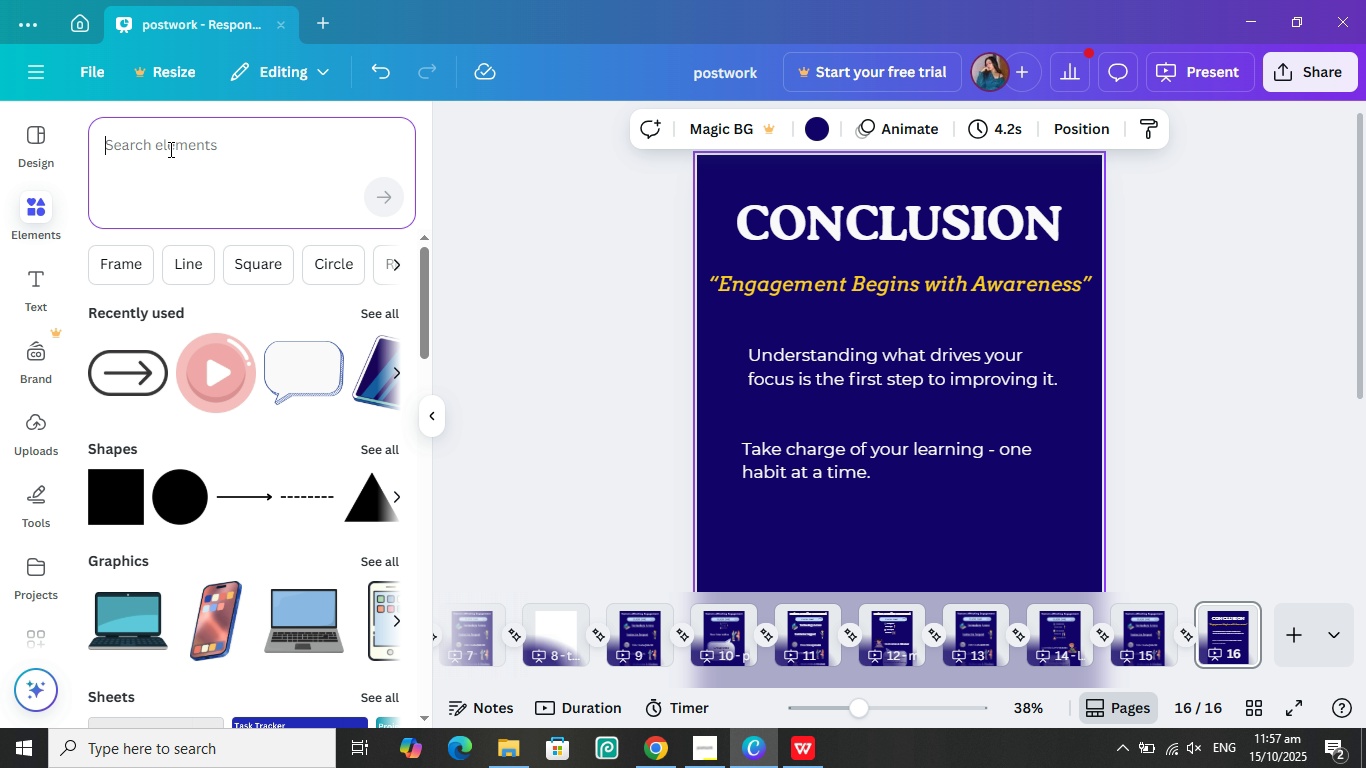 
type(understa)
 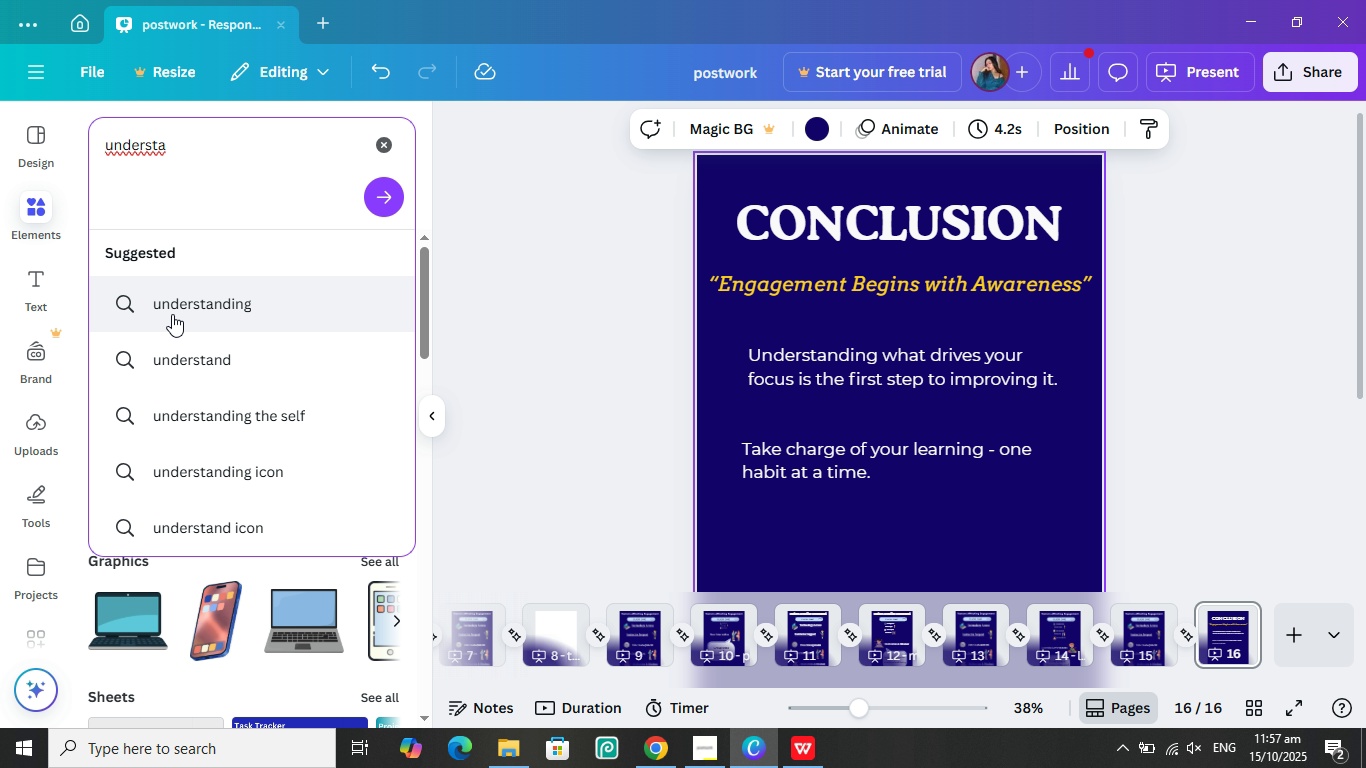 
left_click([172, 314])
 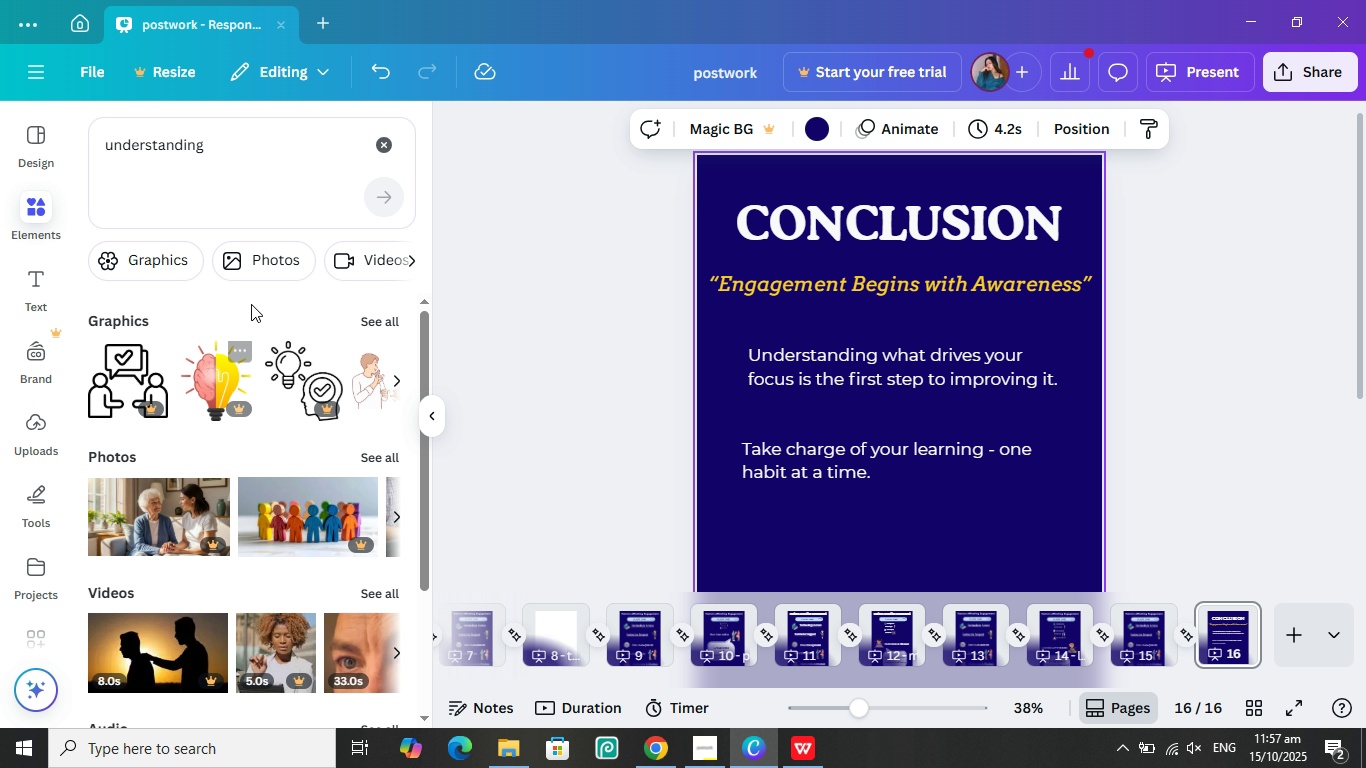 
left_click([370, 319])
 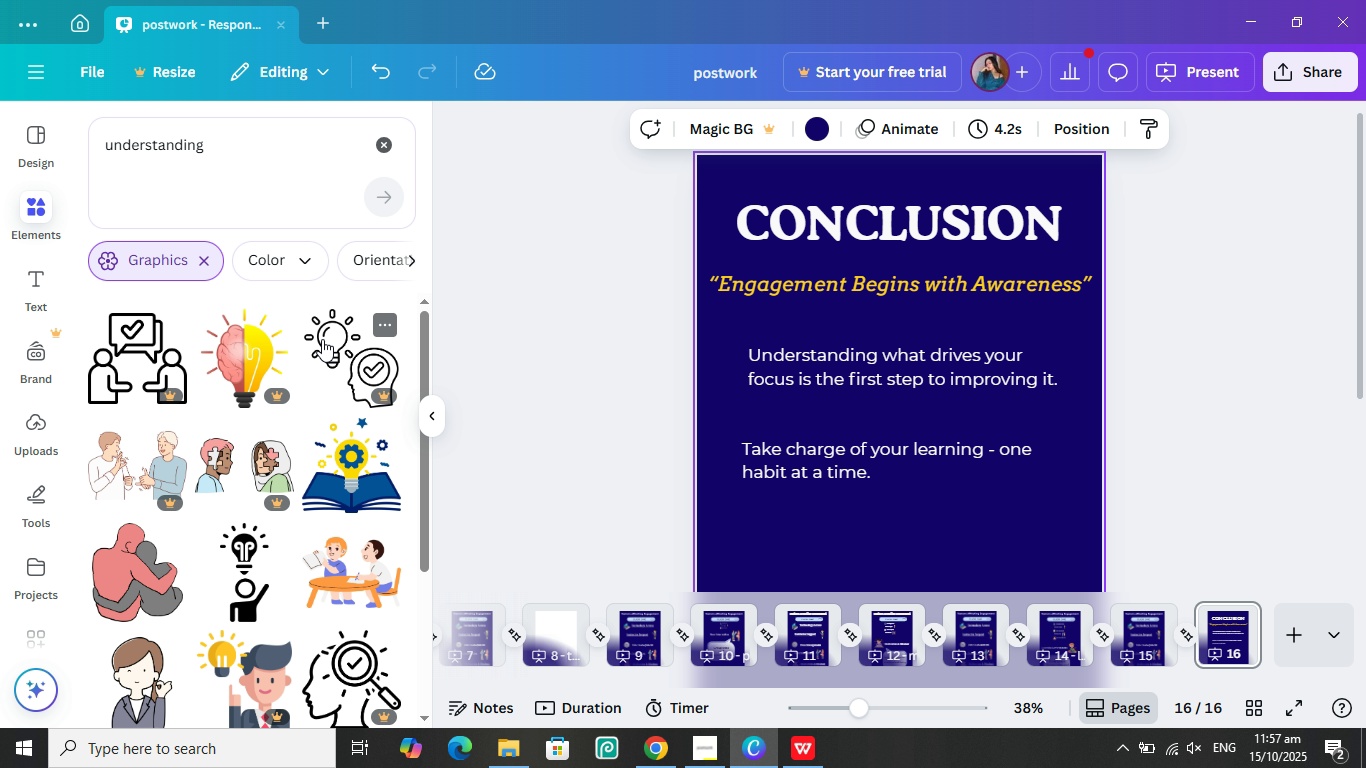 
scroll: coordinate [260, 364], scroll_direction: down, amount: 1.0
 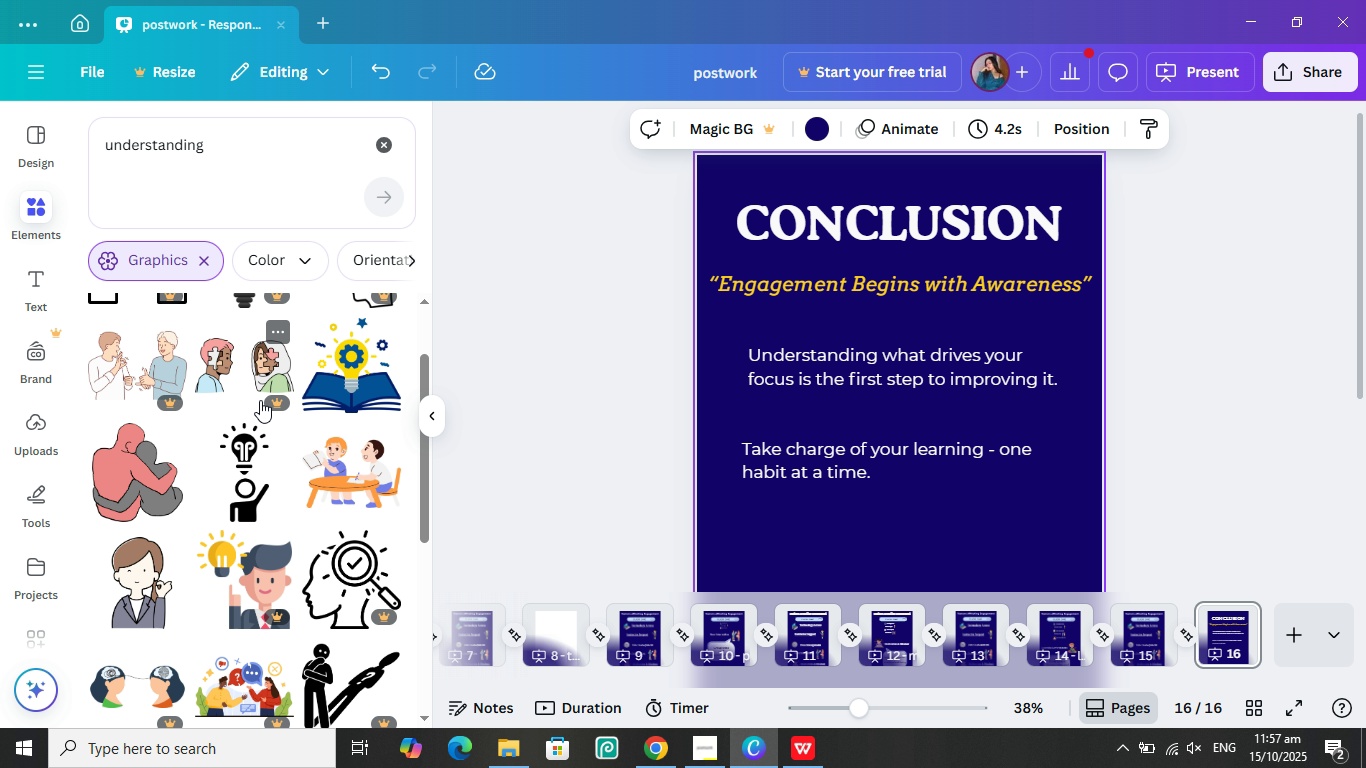 
mouse_move([281, 444])
 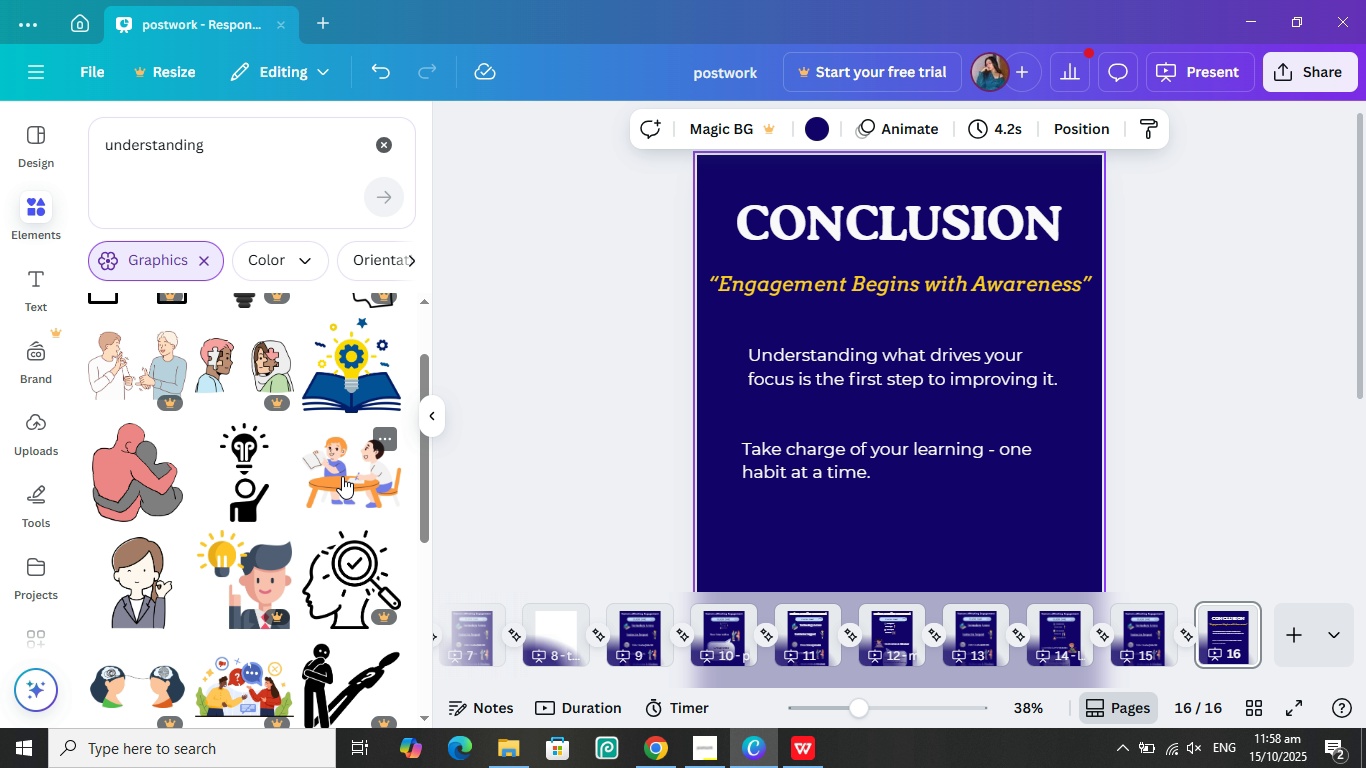 
left_click([342, 476])
 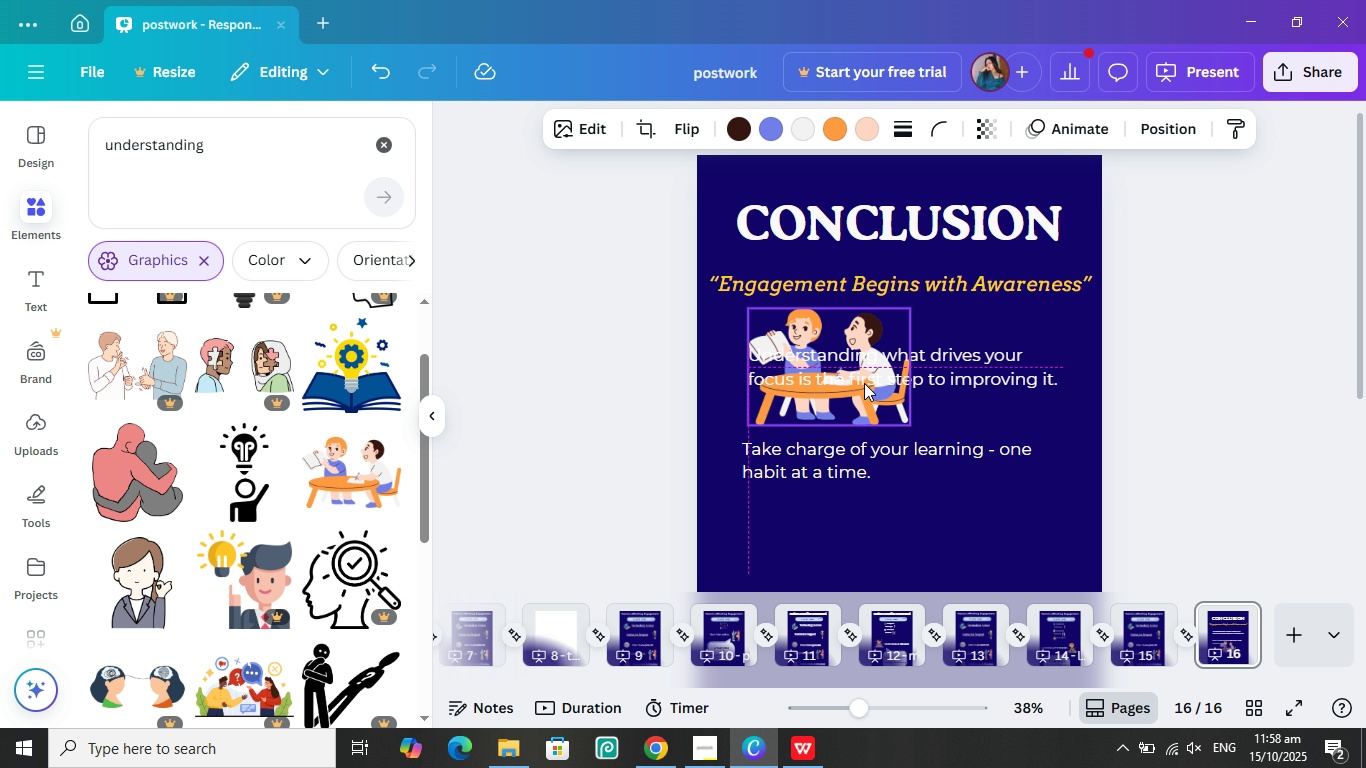 
double_click([864, 383])
 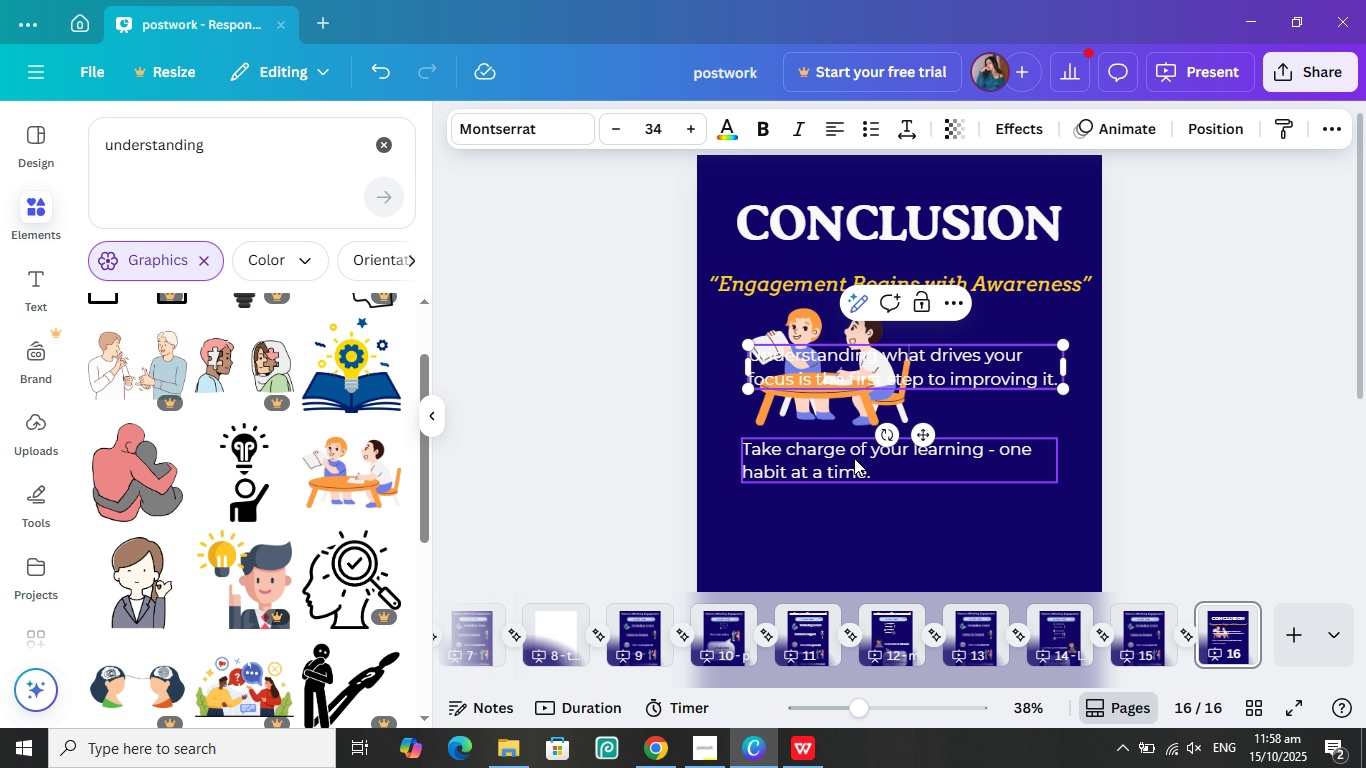 
mouse_move([826, 510])
 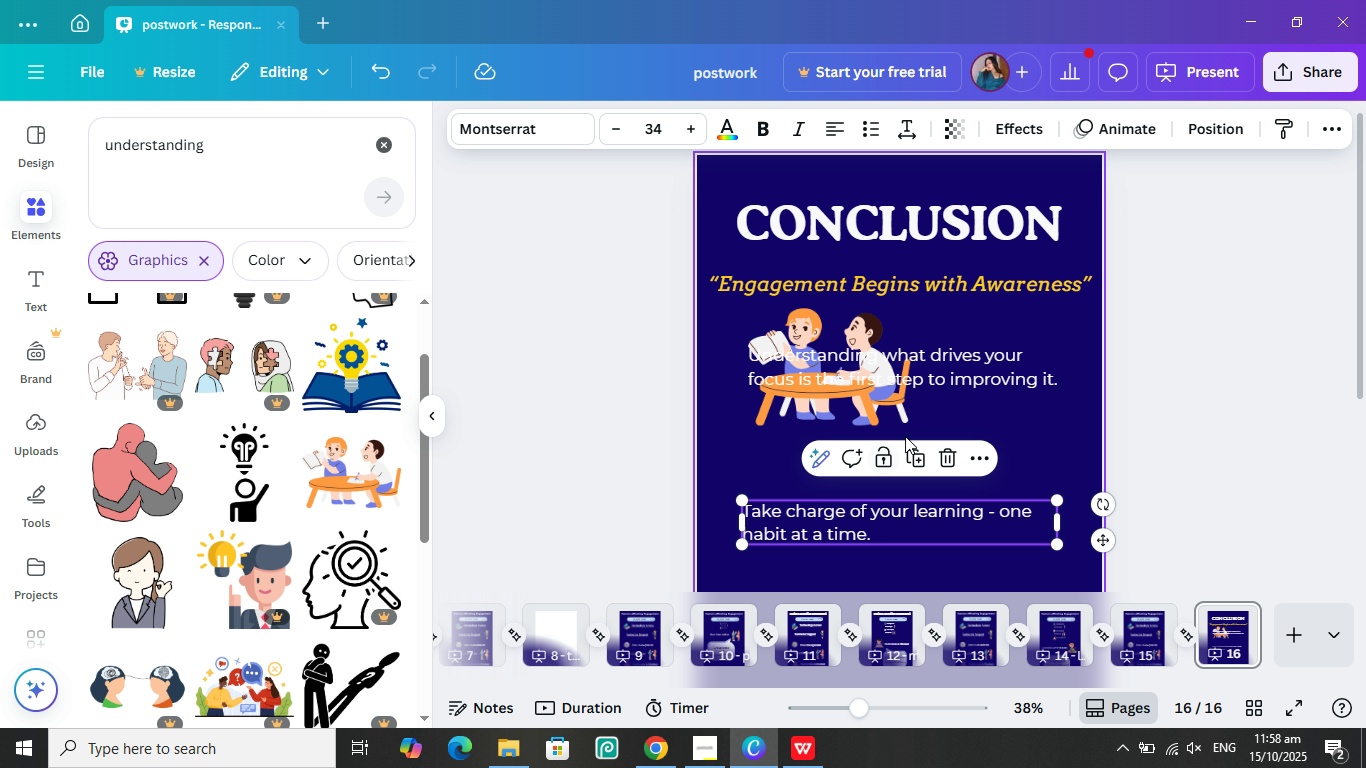 
scroll: coordinate [946, 407], scroll_direction: down, amount: 2.0
 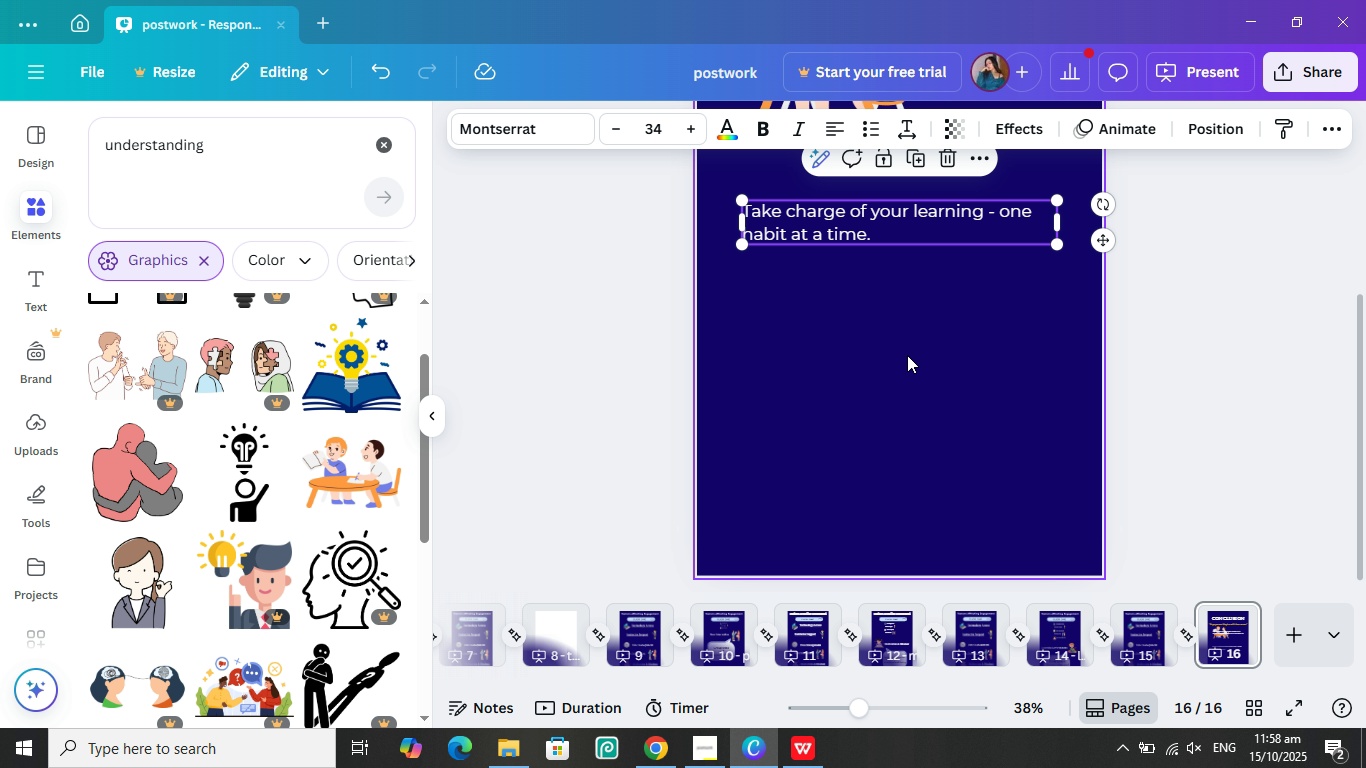 
scroll: coordinate [907, 355], scroll_direction: up, amount: 1.0
 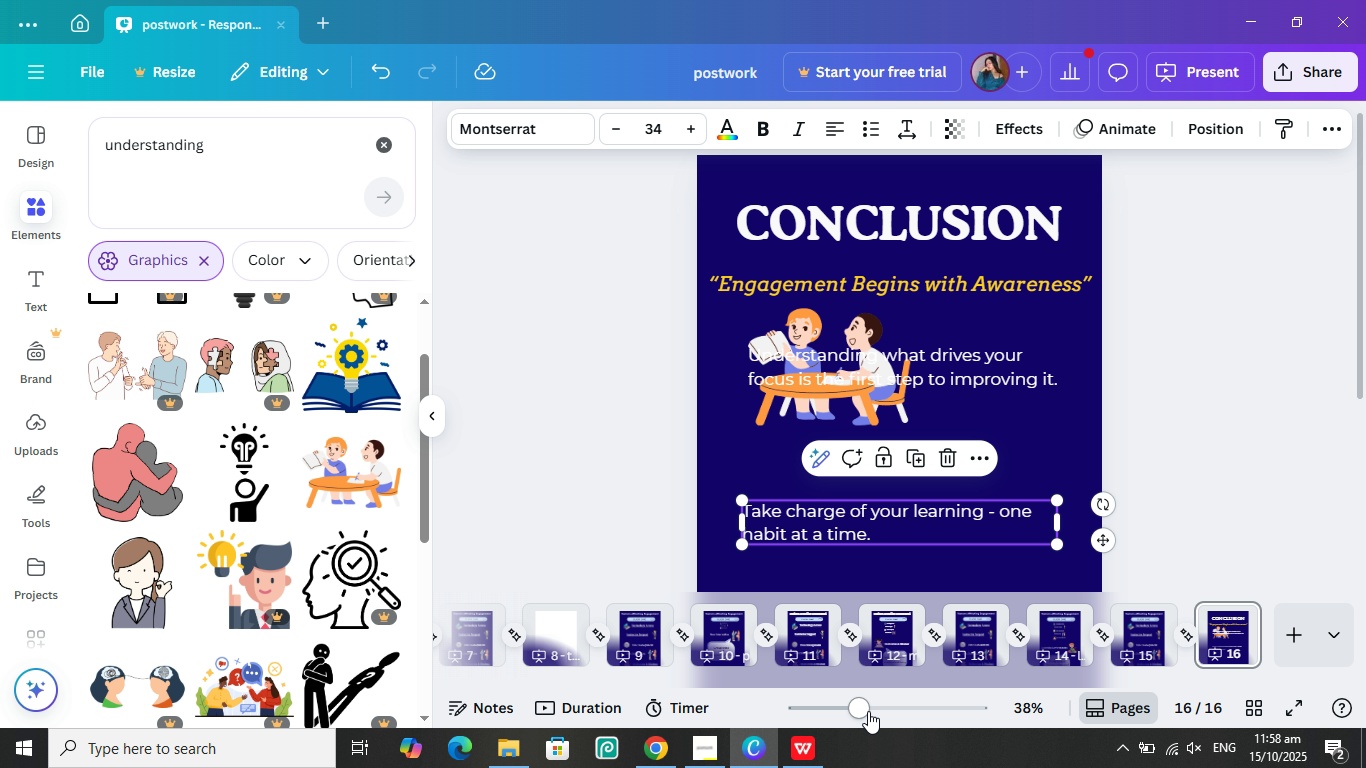 
left_click([841, 707])
 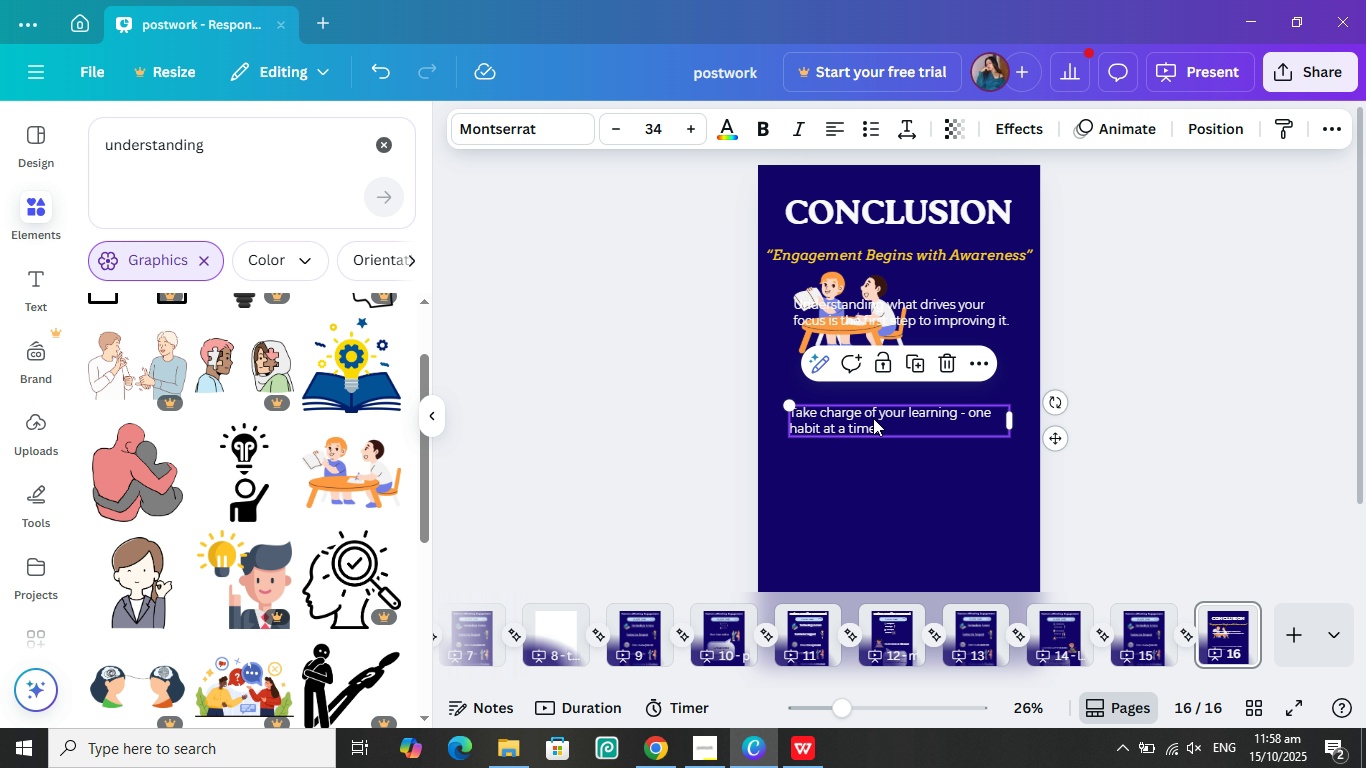 
scroll: coordinate [873, 418], scroll_direction: down, amount: 1.0
 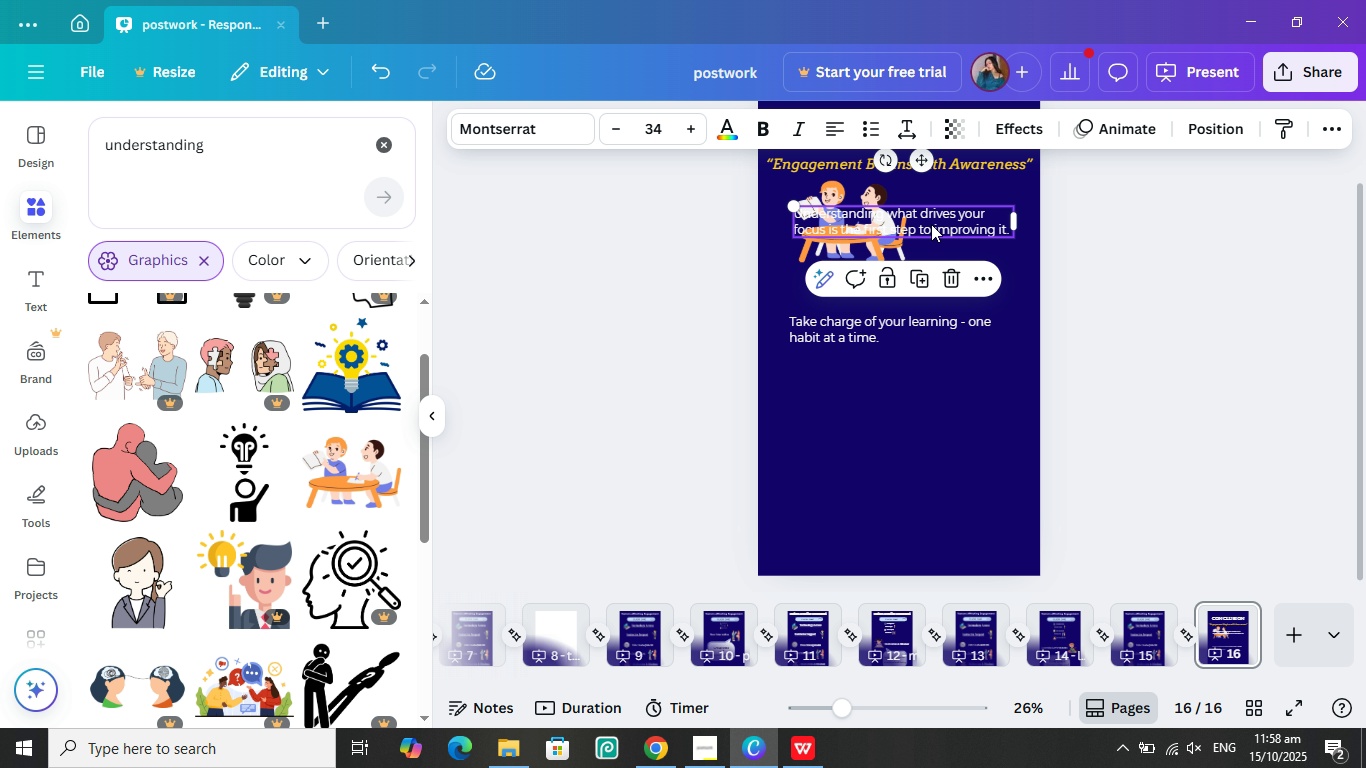 
left_click([931, 224])
 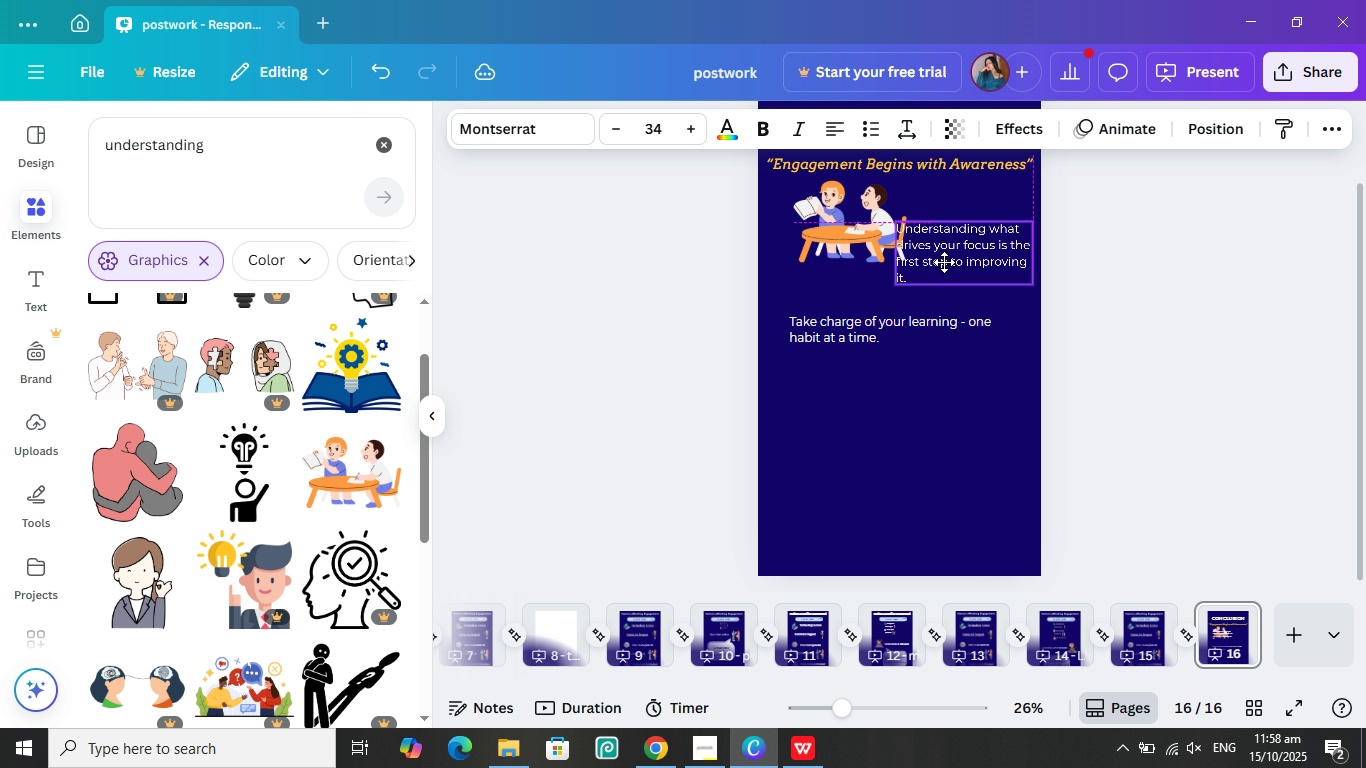 
wait(6.4)
 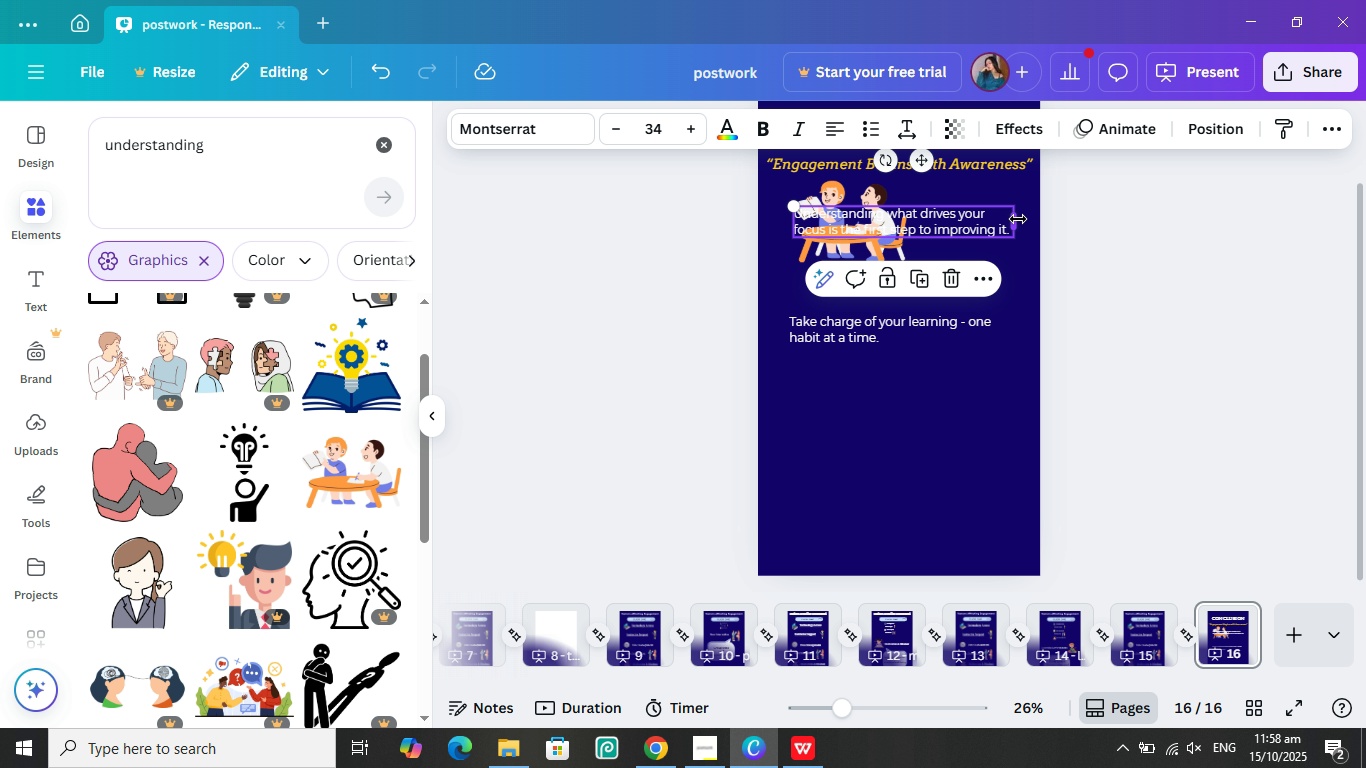 
mouse_move([848, 251])
 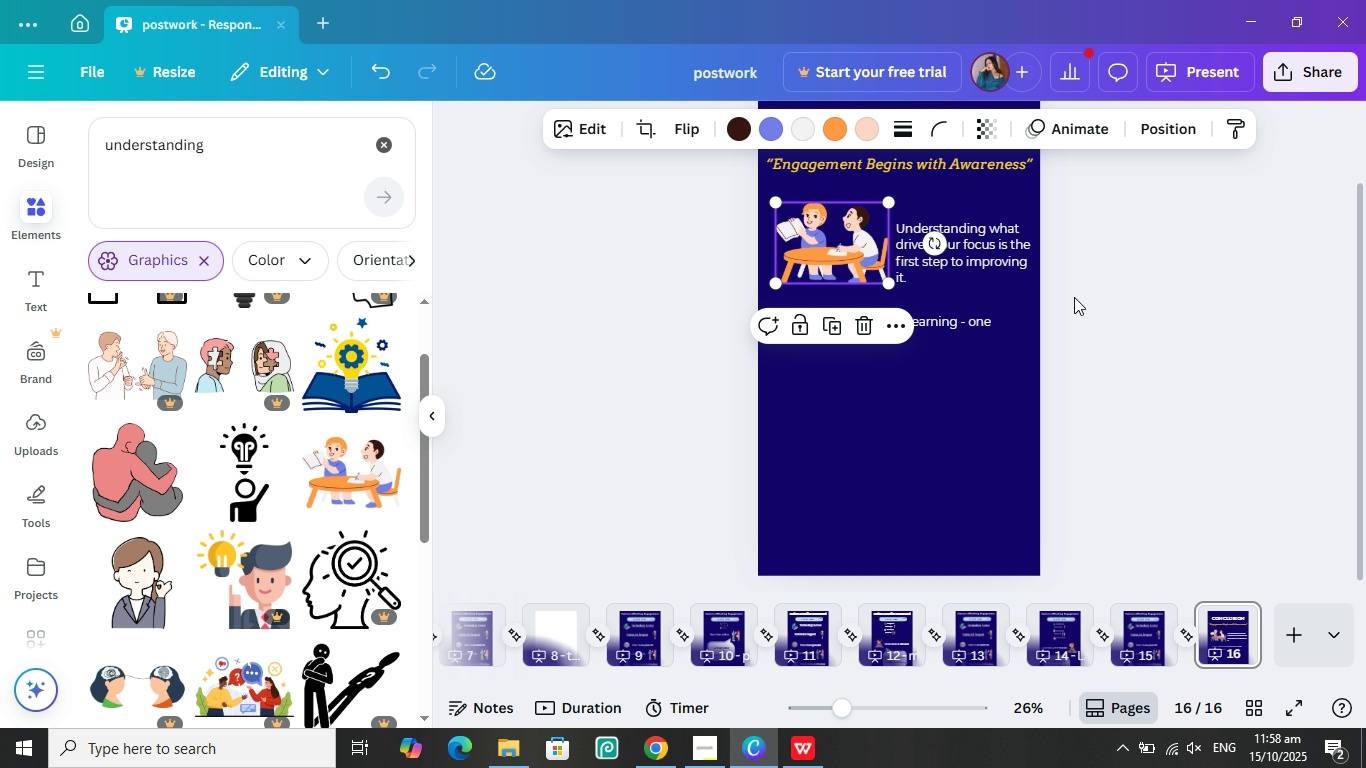 
left_click([1074, 297])
 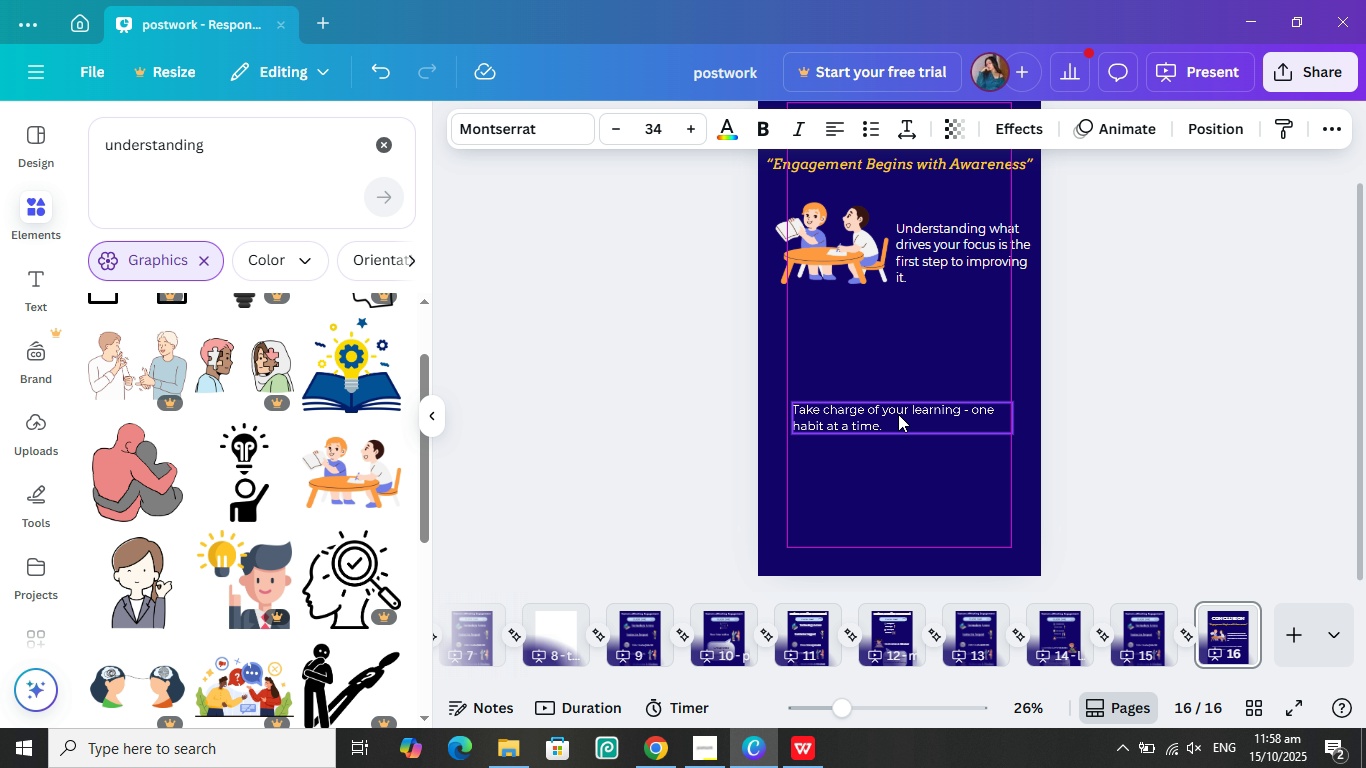 
wait(6.19)
 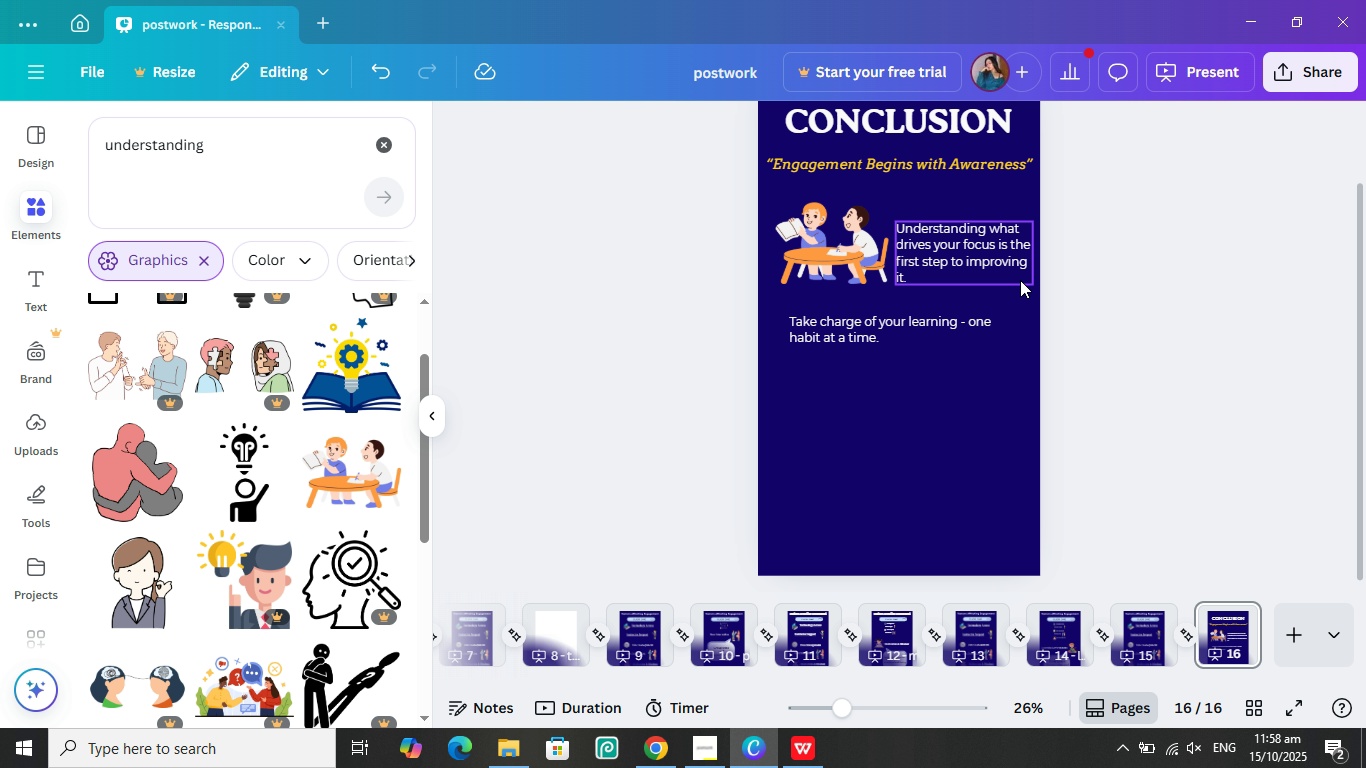 
double_click([116, 139])
 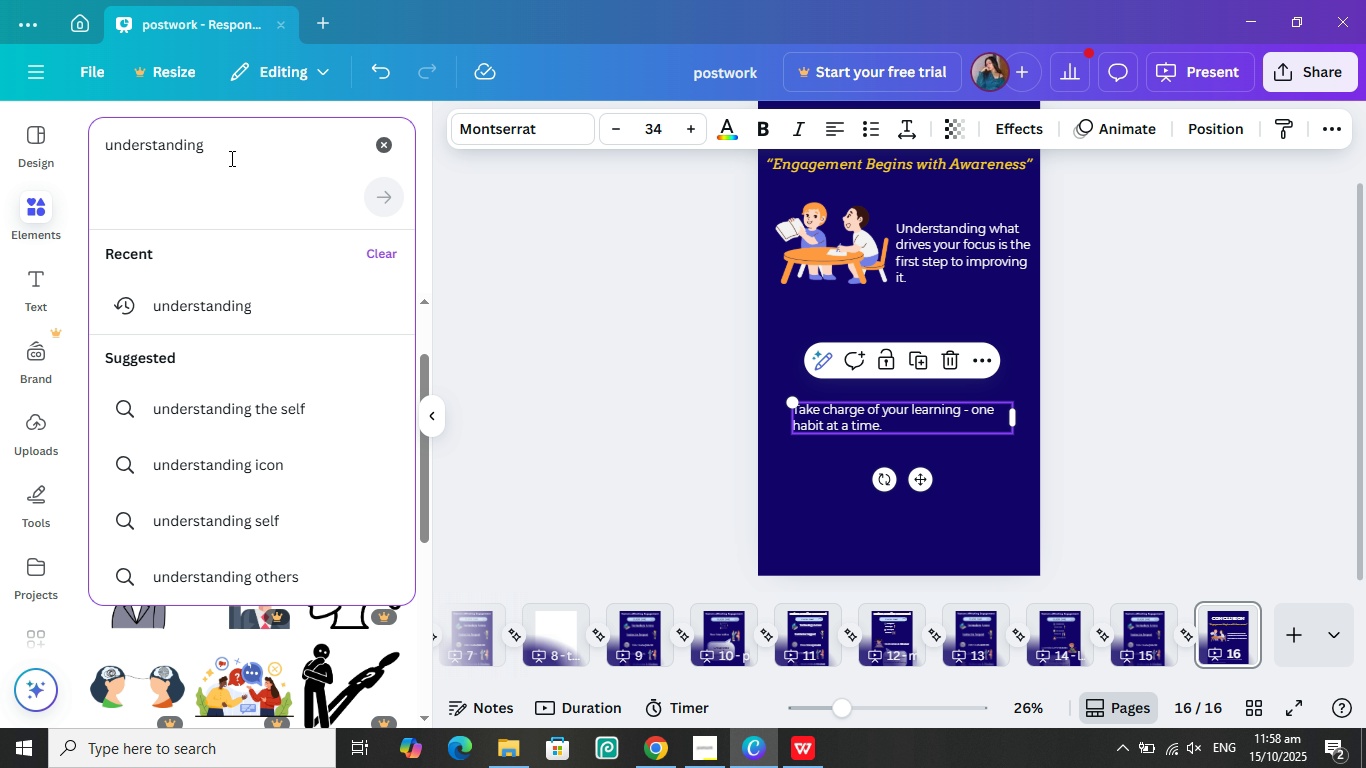 
left_click([230, 158])
 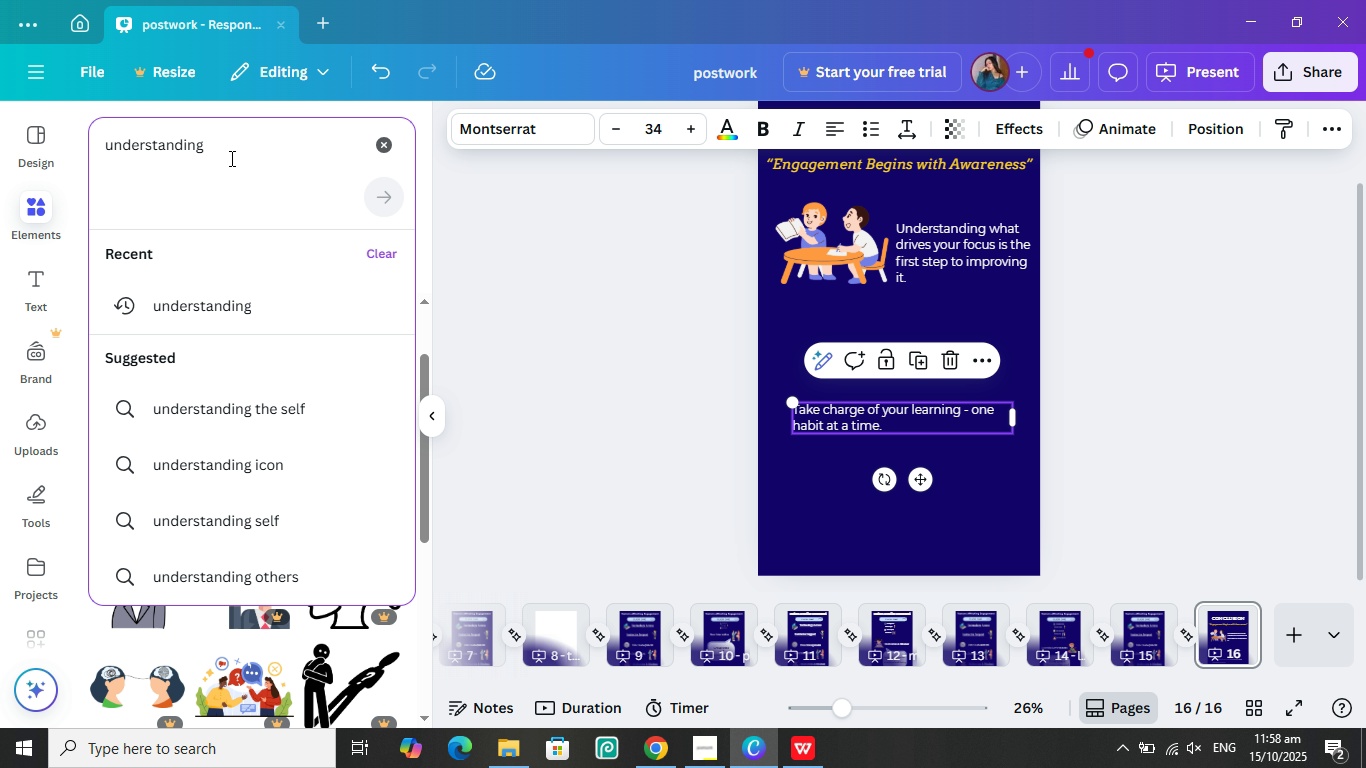 
key(Control+A)
 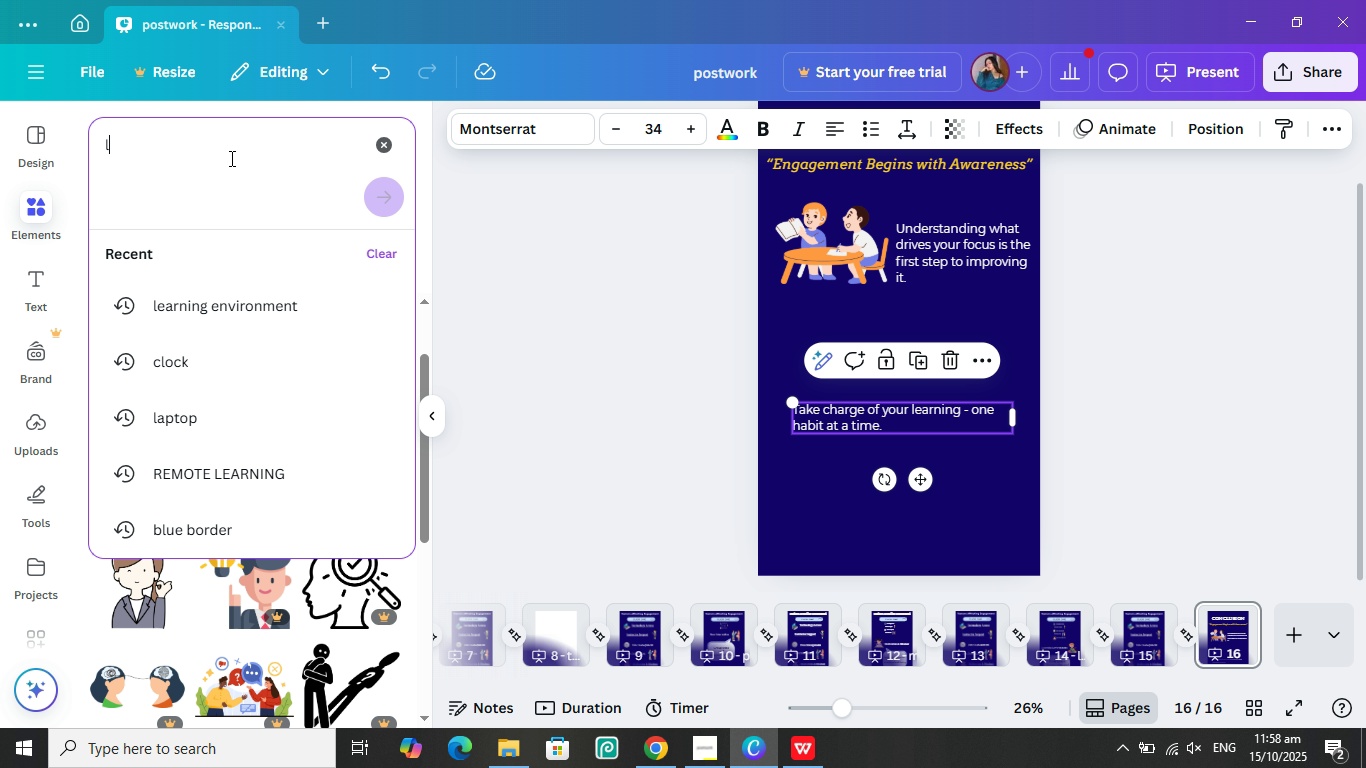 
key(Control+L)
 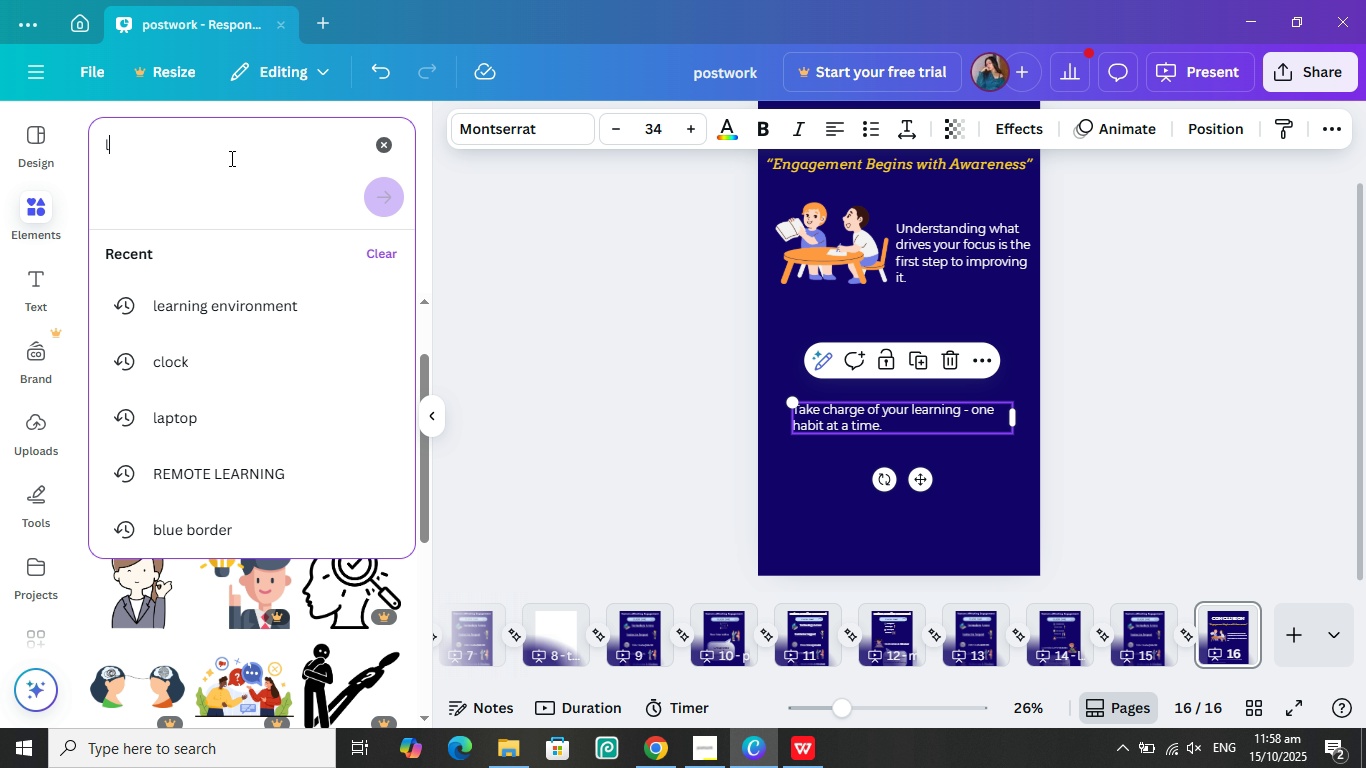 
key(Control+E)
 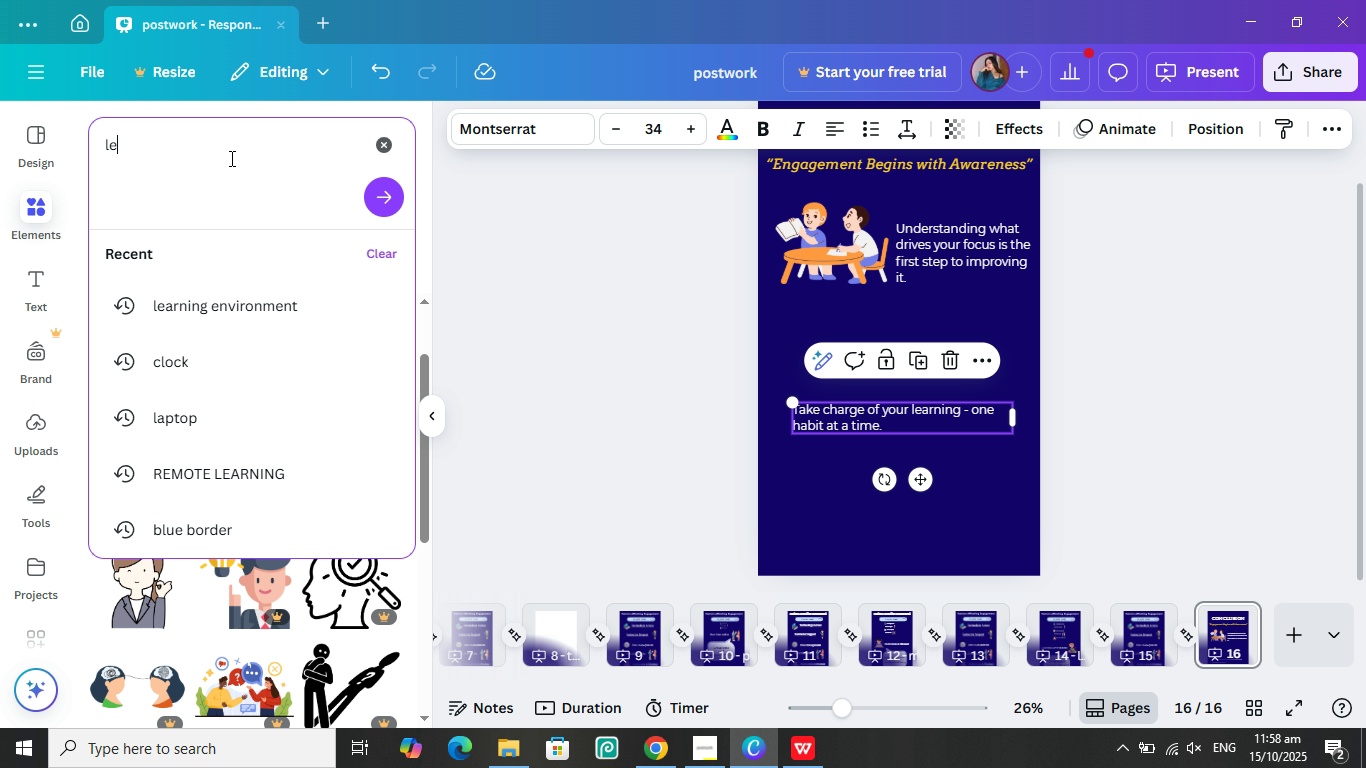 
key(Control+A)
 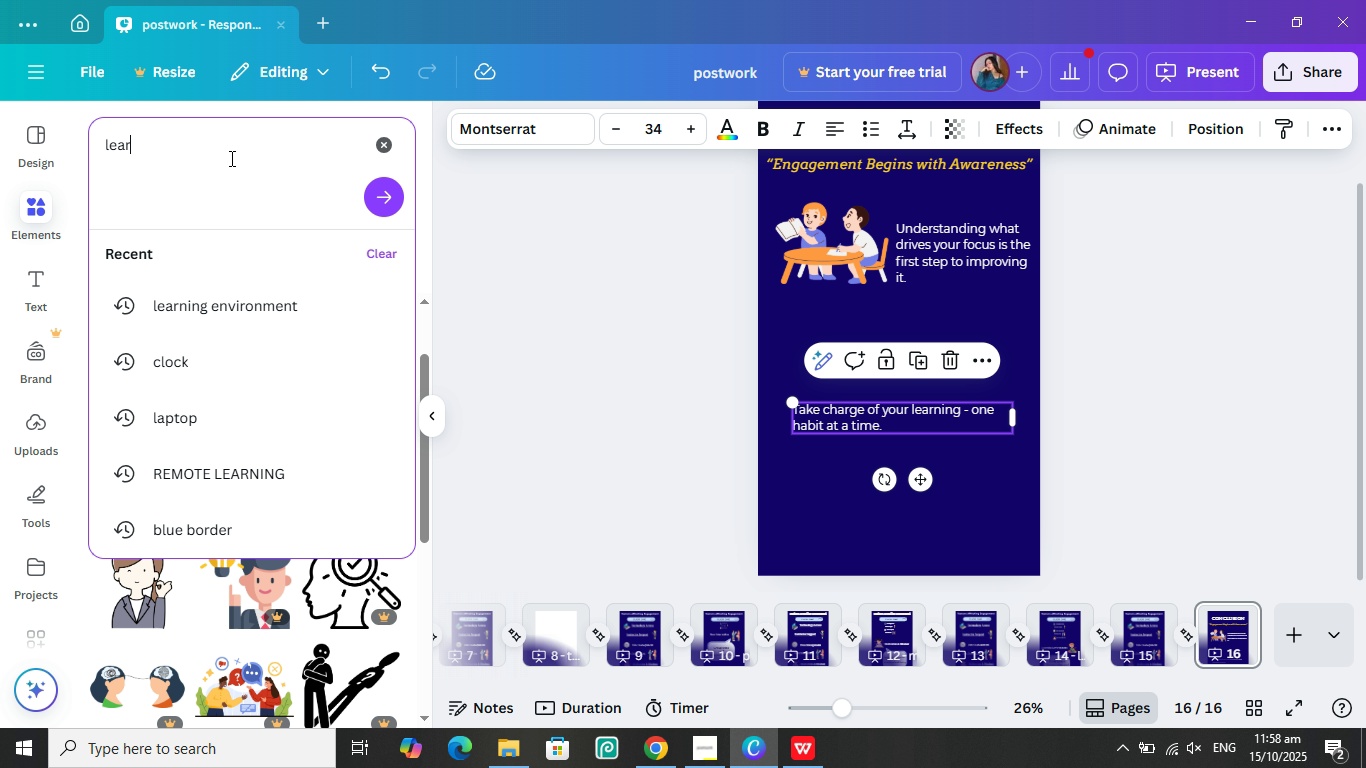 
key(Control+R)
 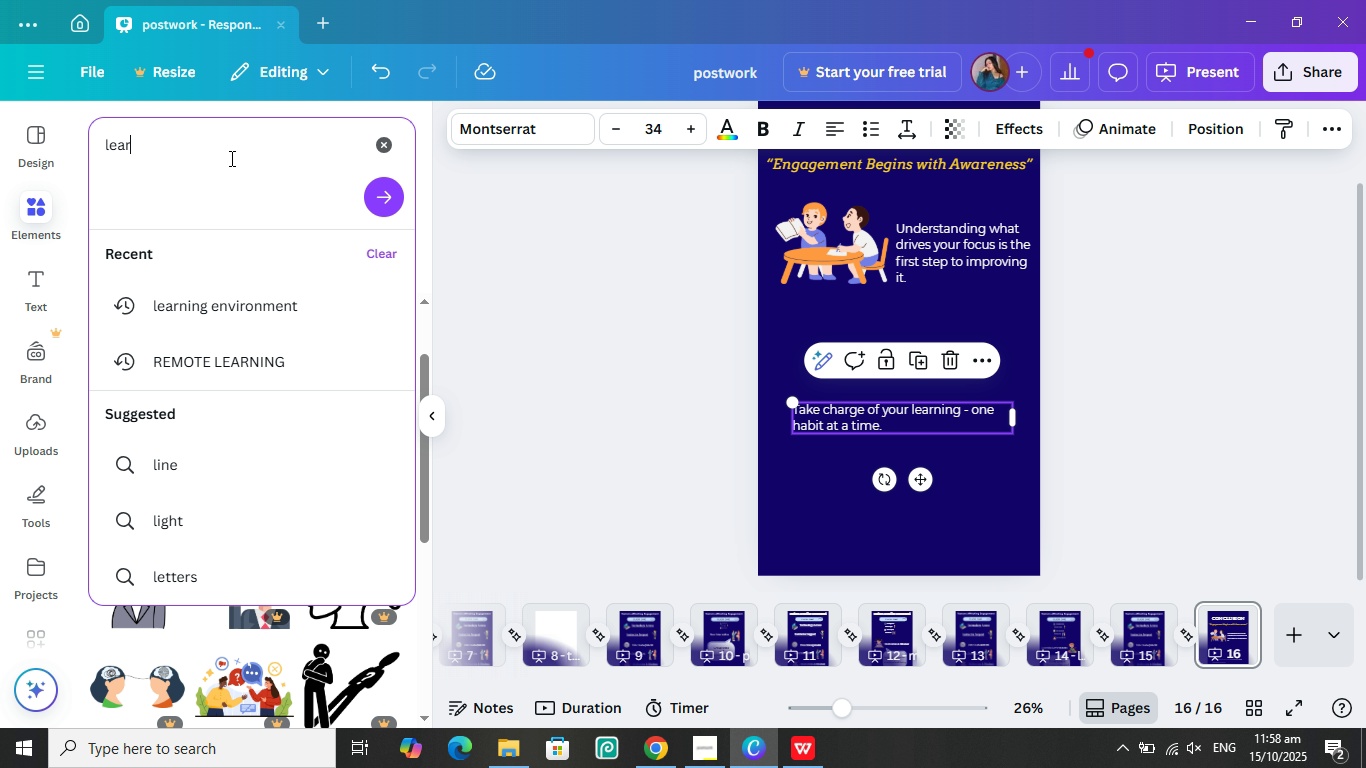 
key(Control+N)
 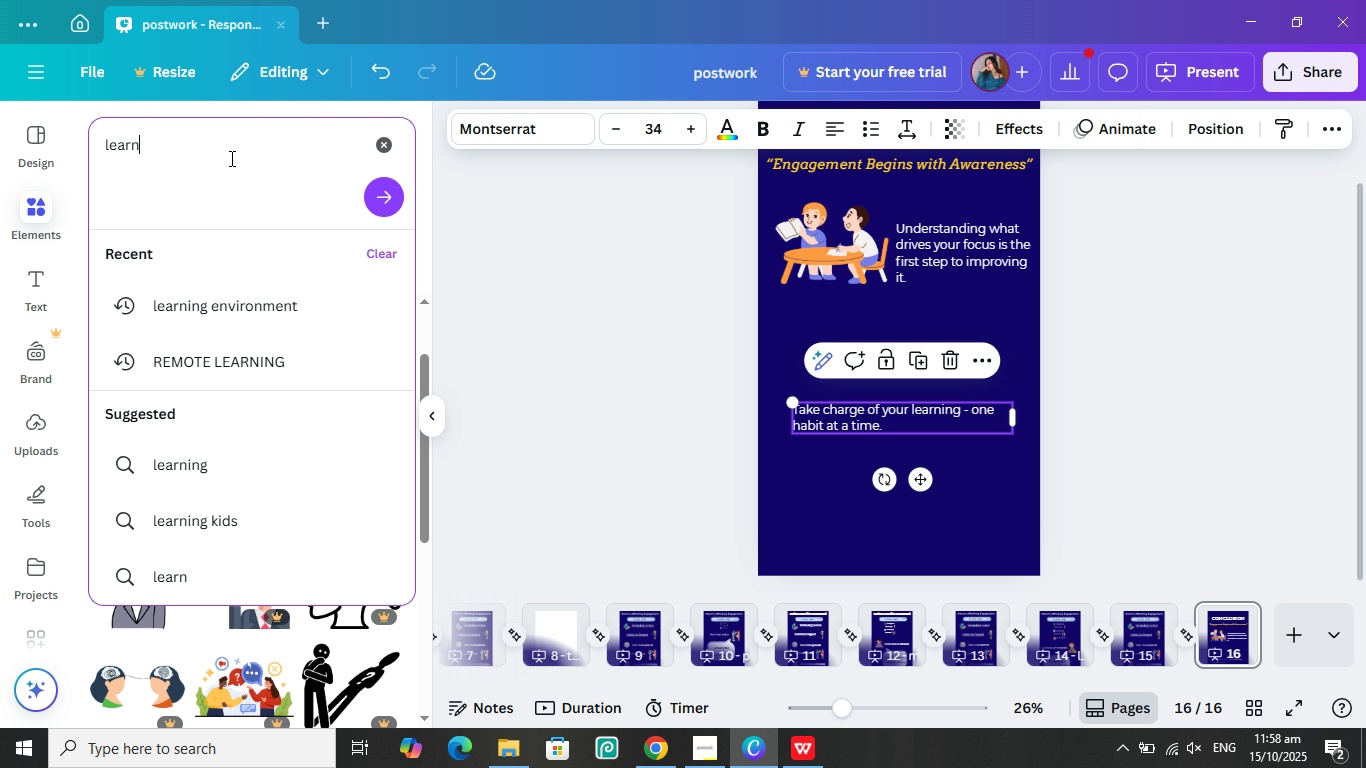 
key(Control+I)
 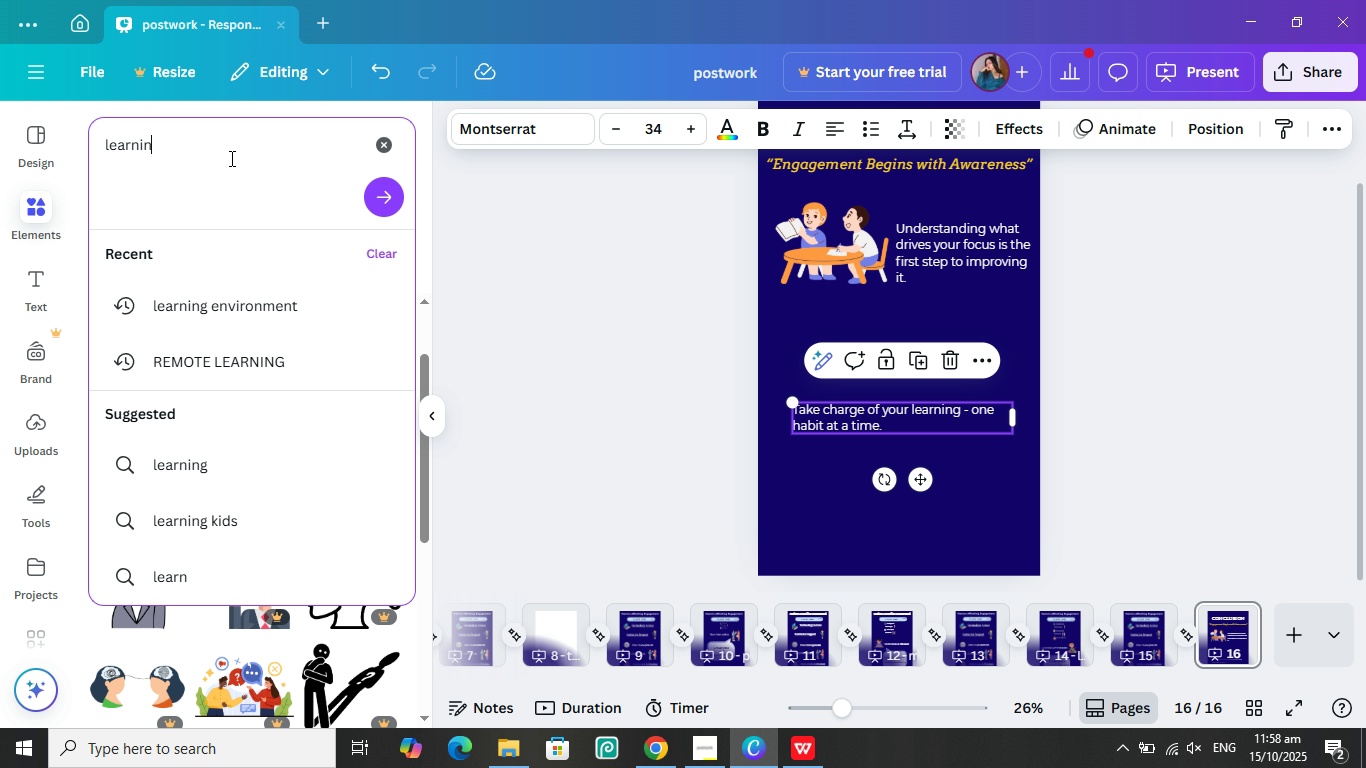 
key(Control+N)
 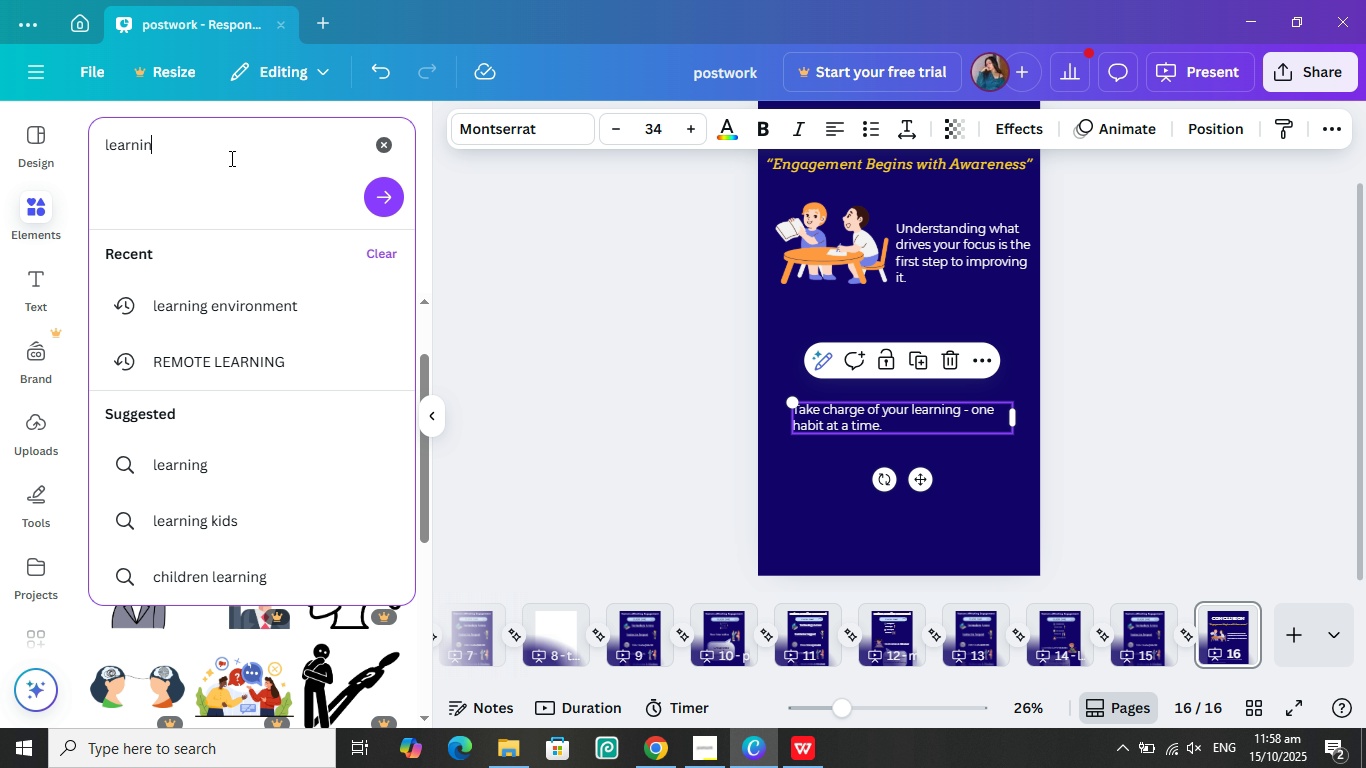 
key(Control+G)
 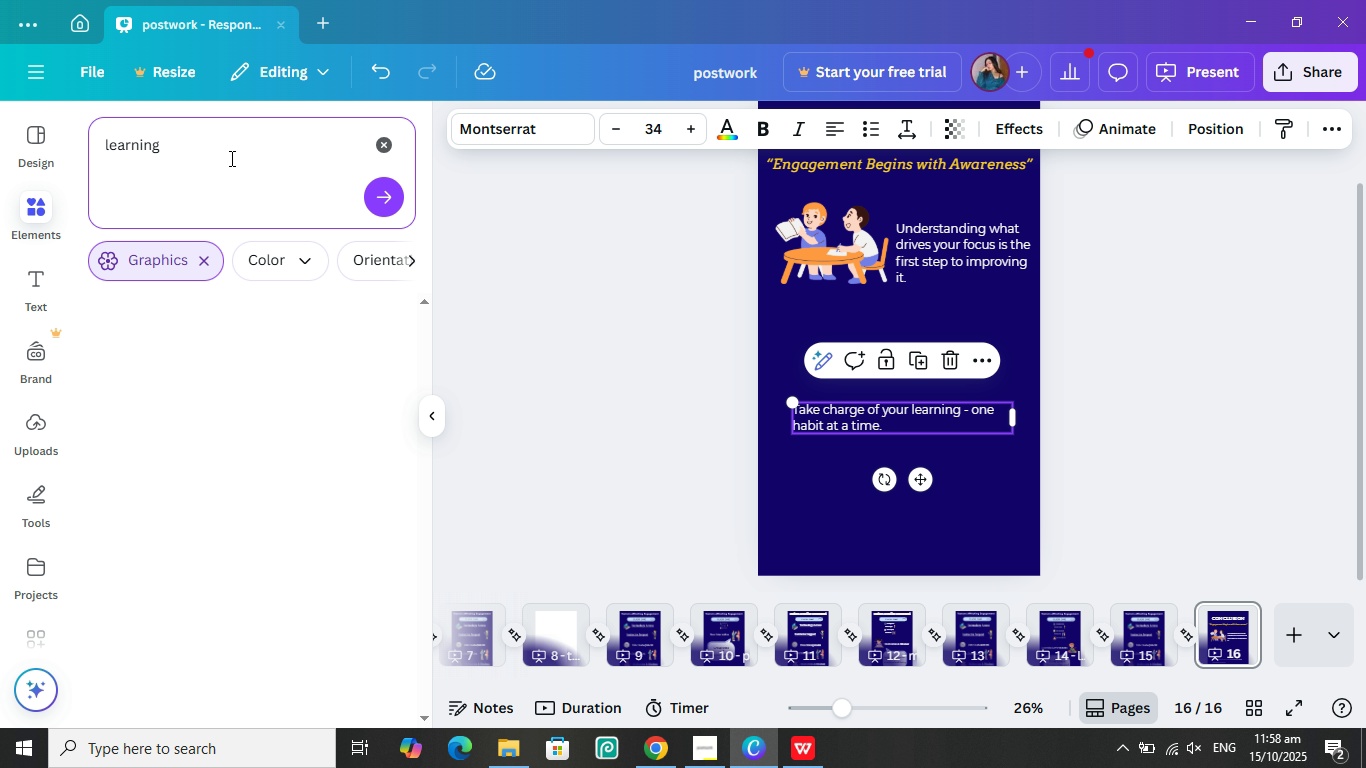 
key(Enter)
 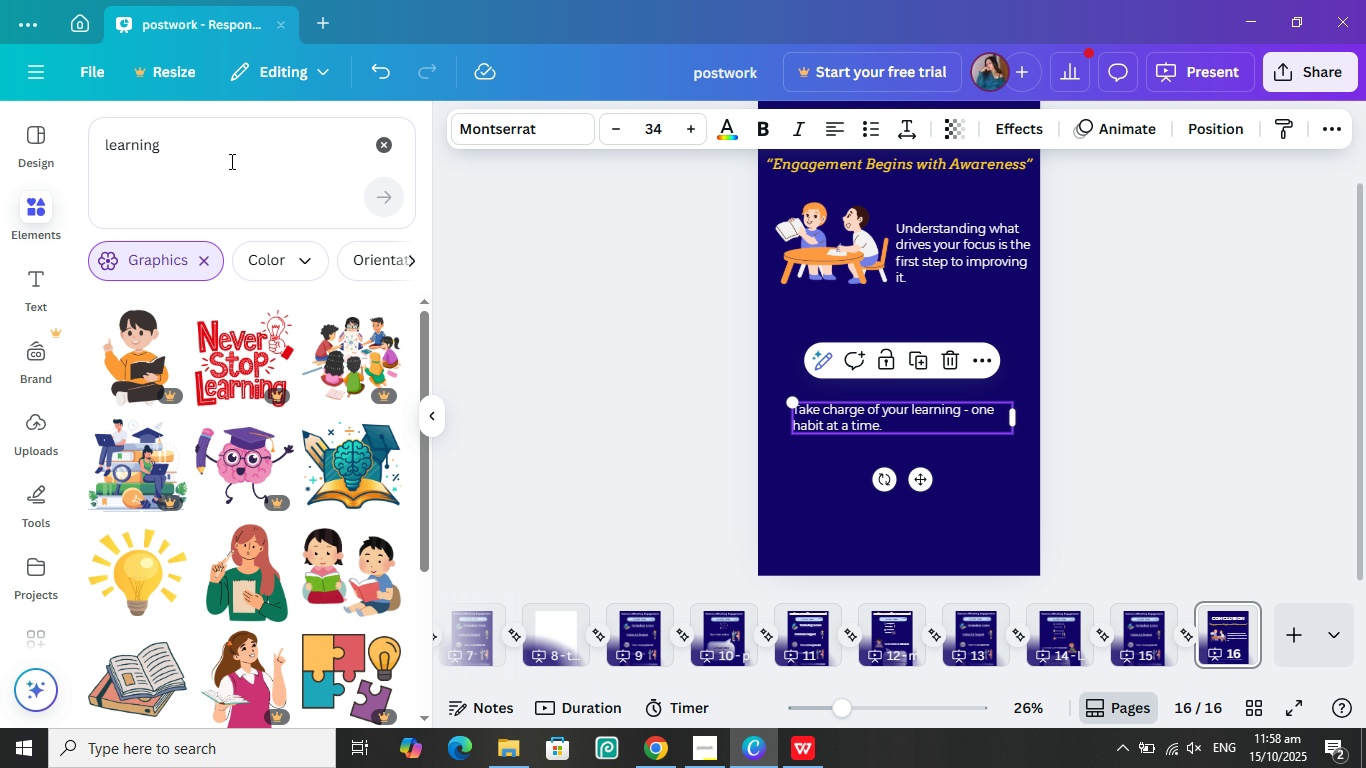 
scroll: coordinate [226, 443], scroll_direction: down, amount: 1.0
 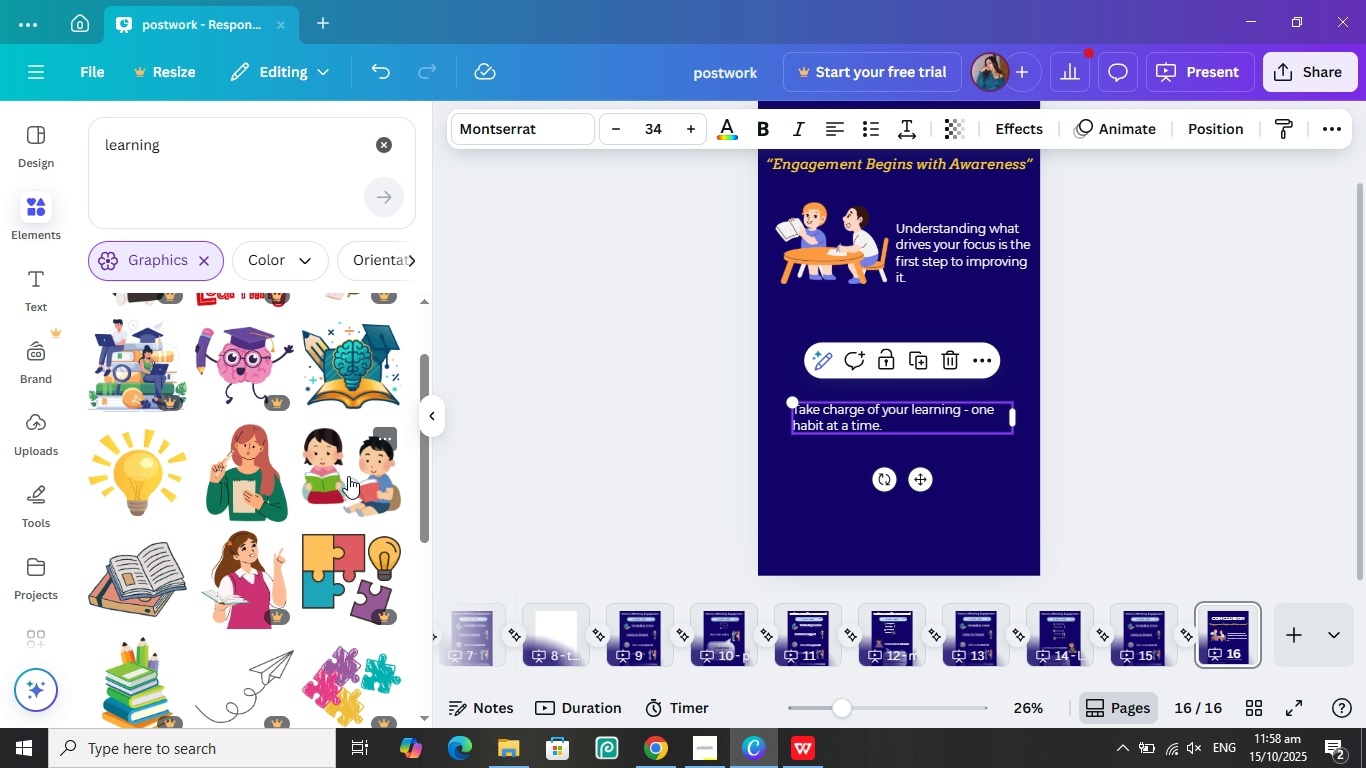 
wait(5.07)
 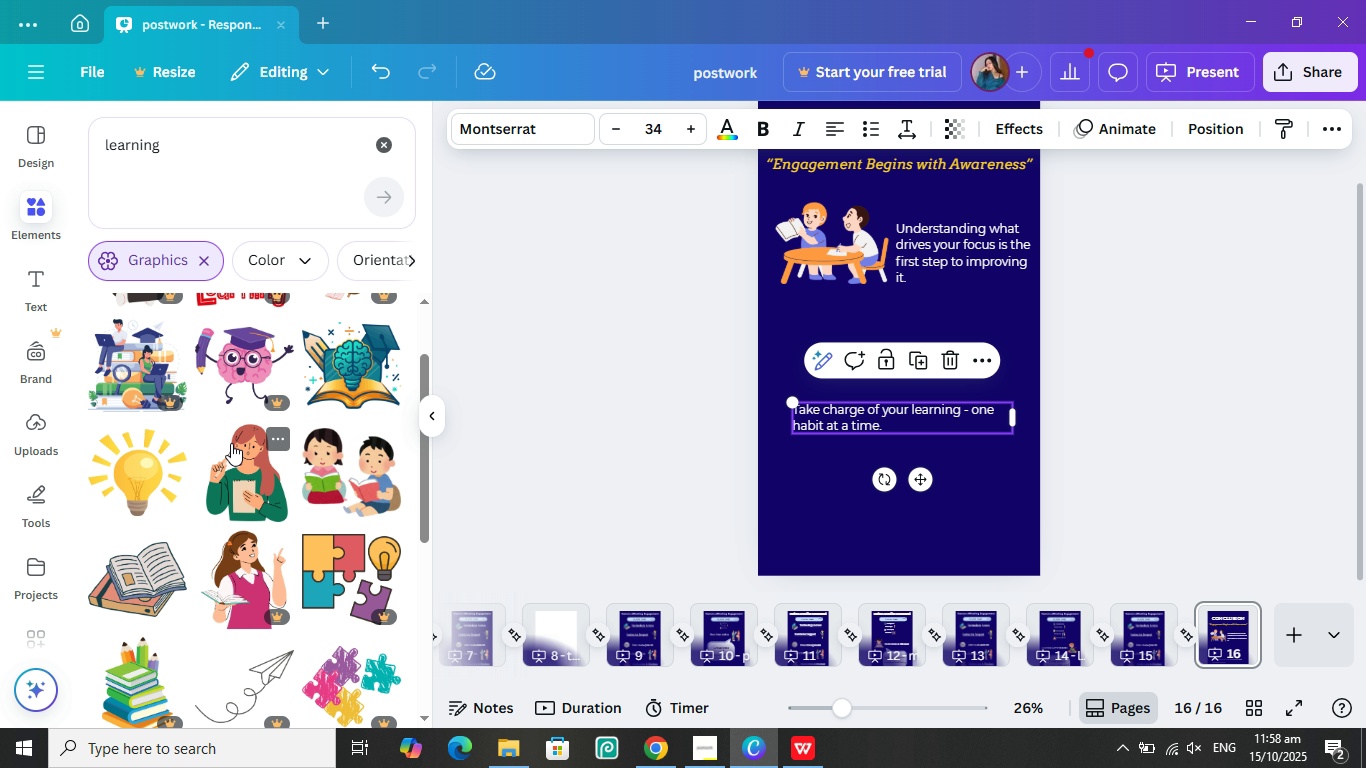 
scroll: coordinate [340, 450], scroll_direction: down, amount: 1.0
 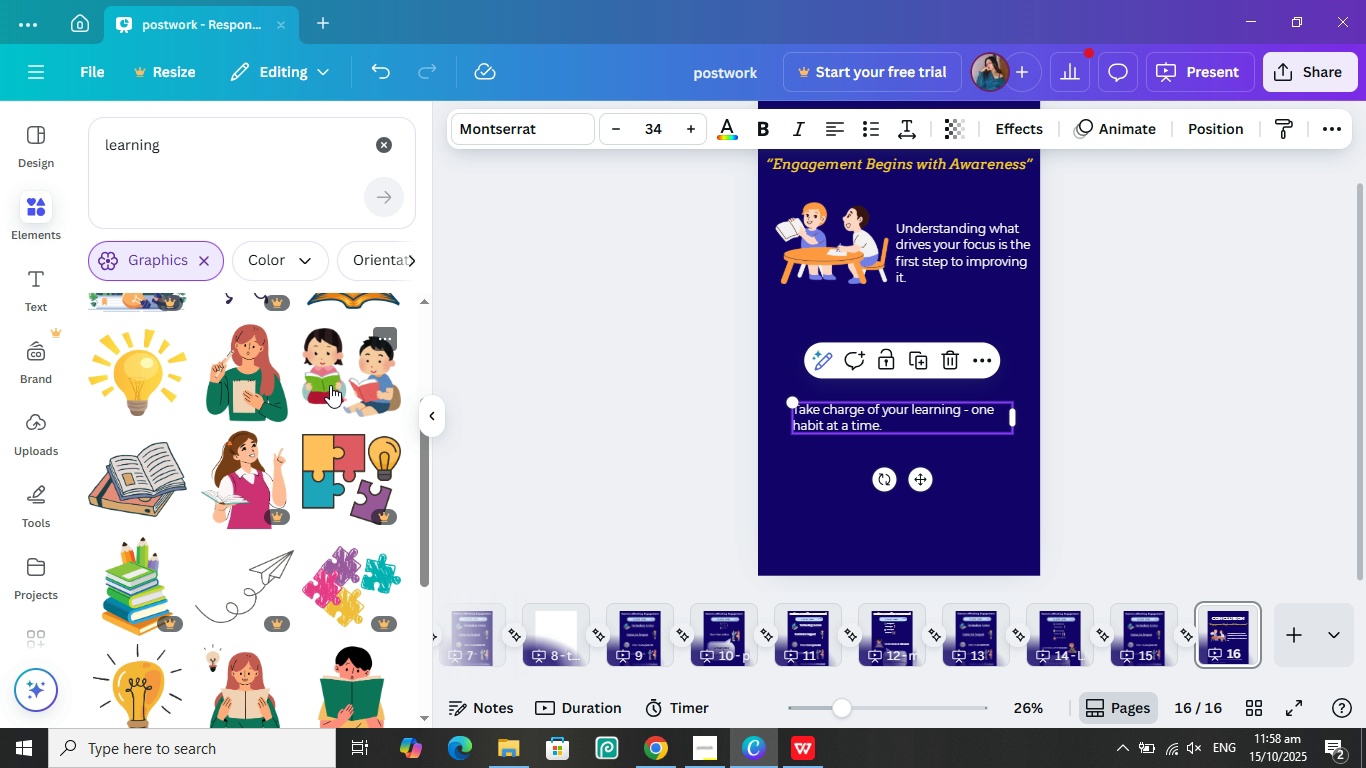 
left_click([330, 385])
 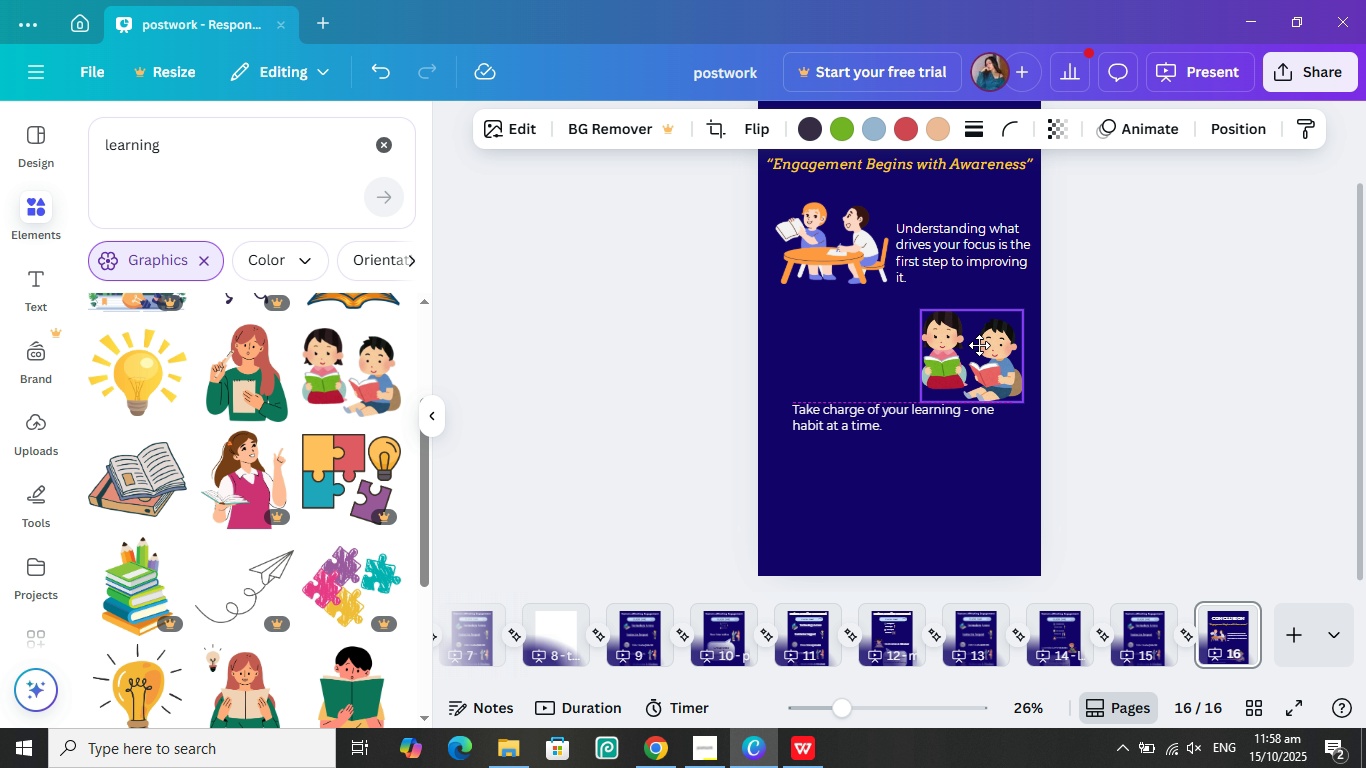 
wait(8.0)
 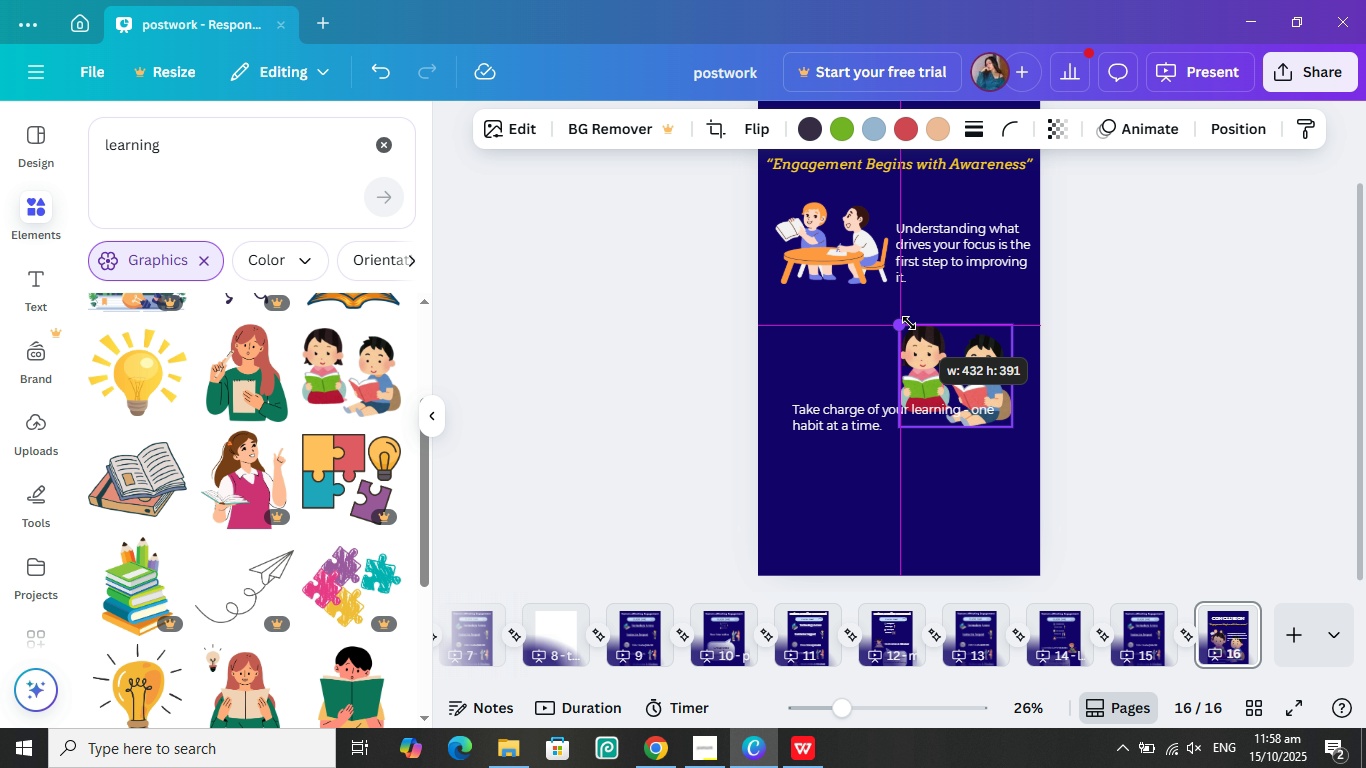 
left_click([871, 406])
 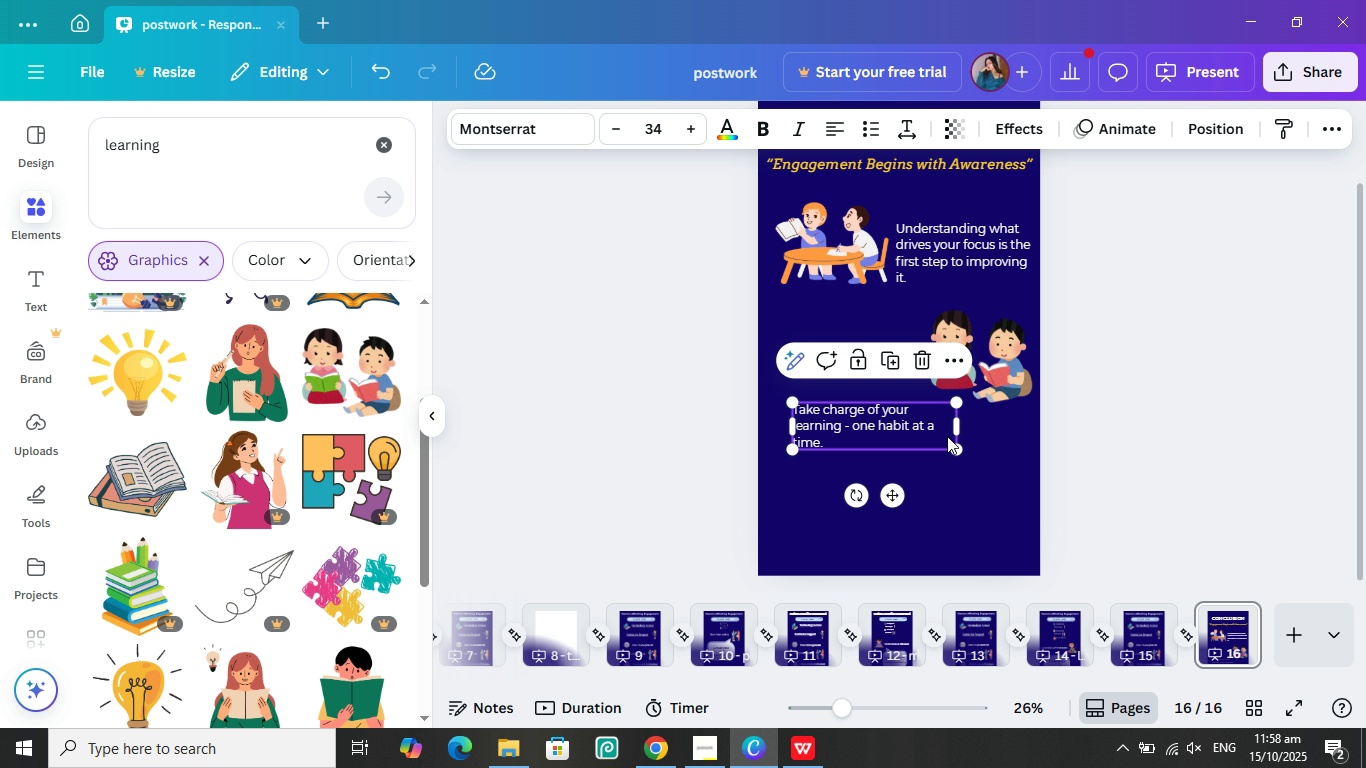 
left_click([966, 500])
 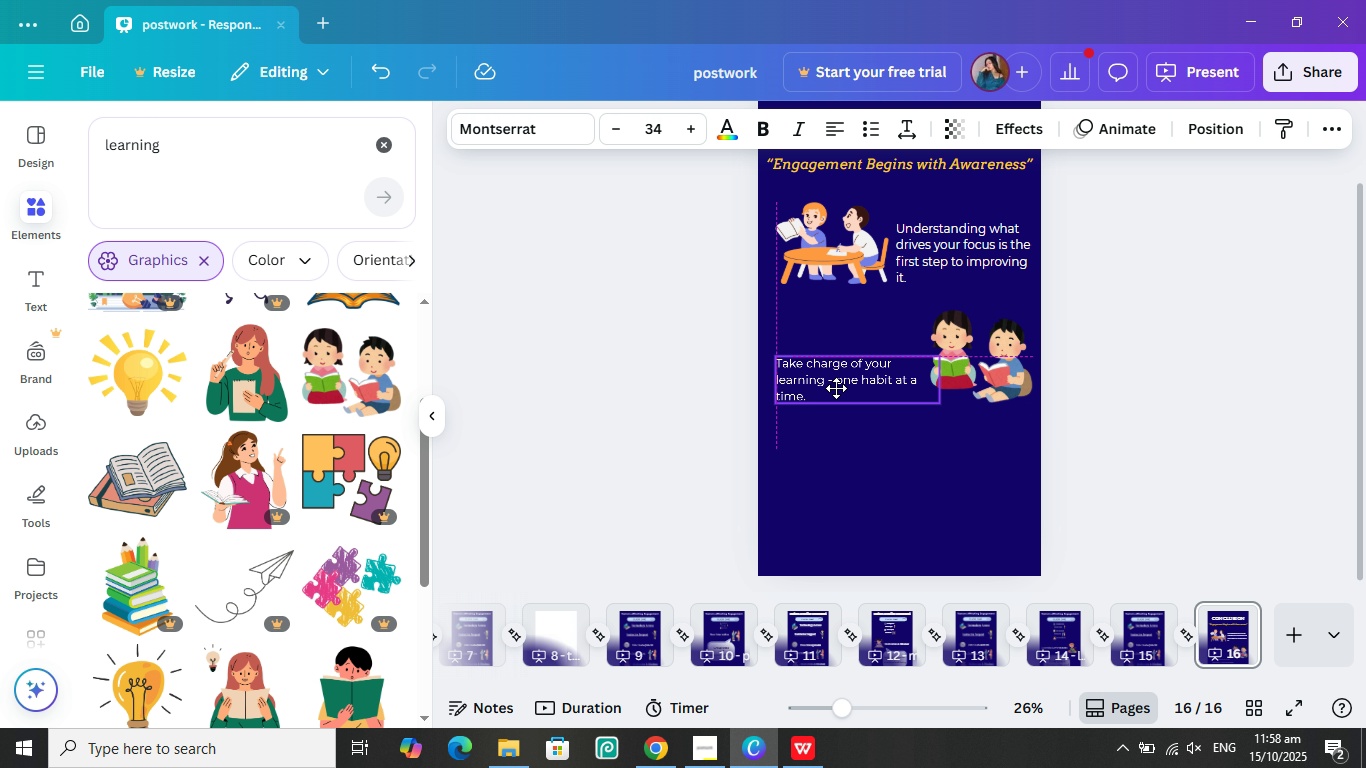 
mouse_move([859, 382])
 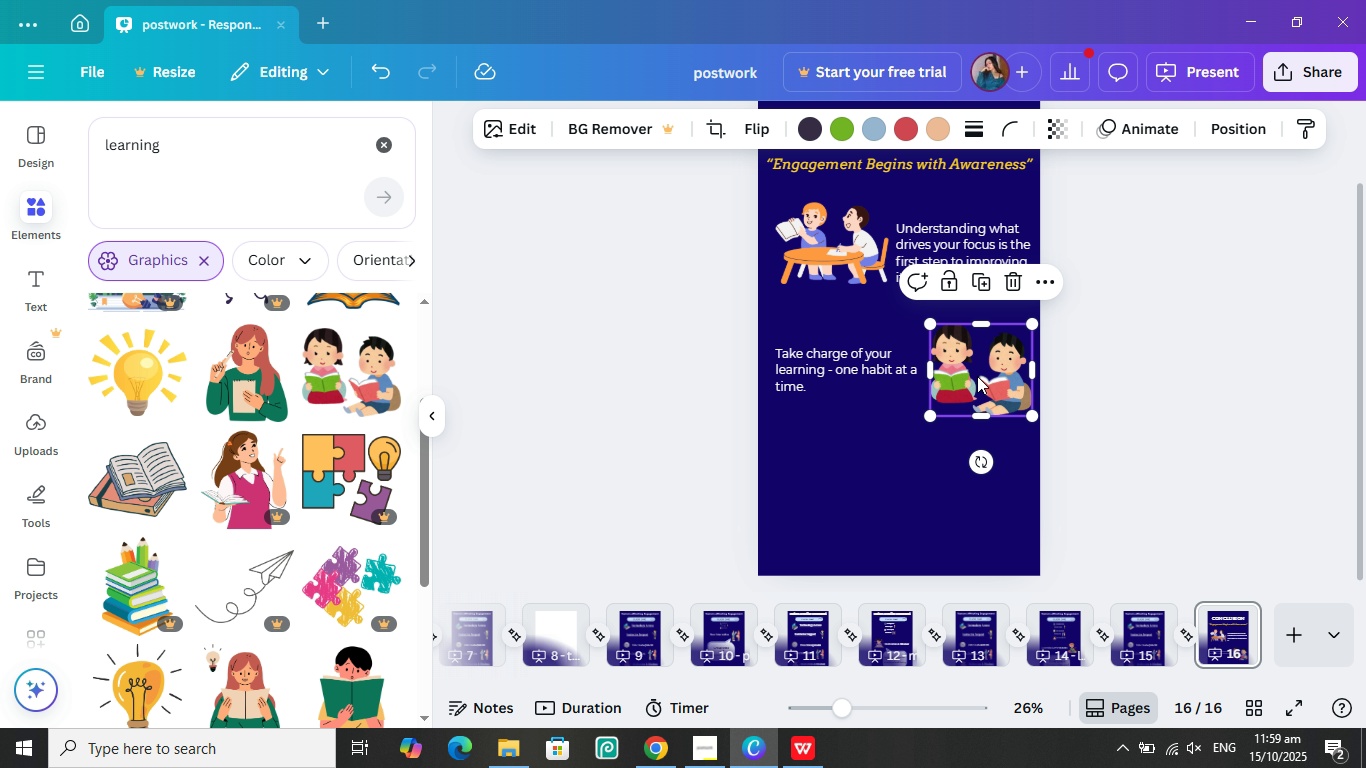 
wait(6.74)
 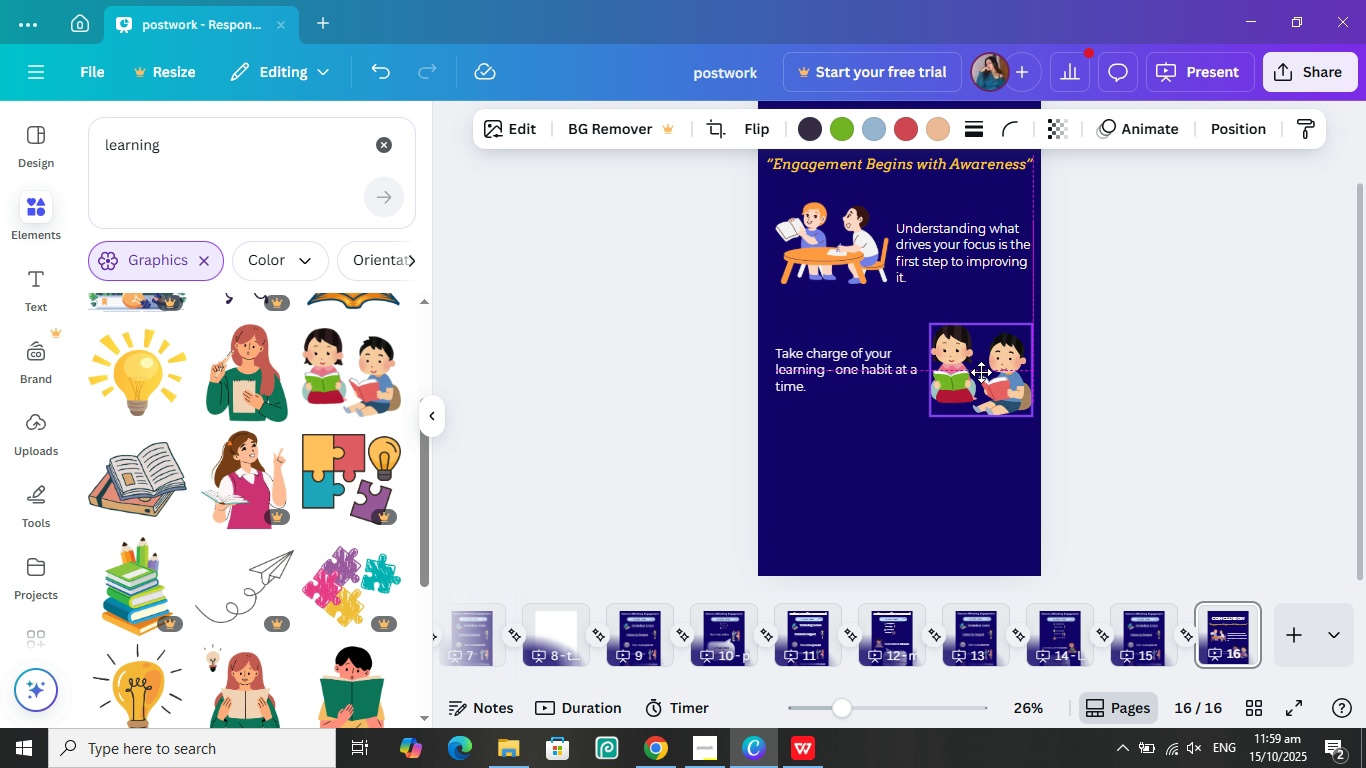 
left_click([866, 491])
 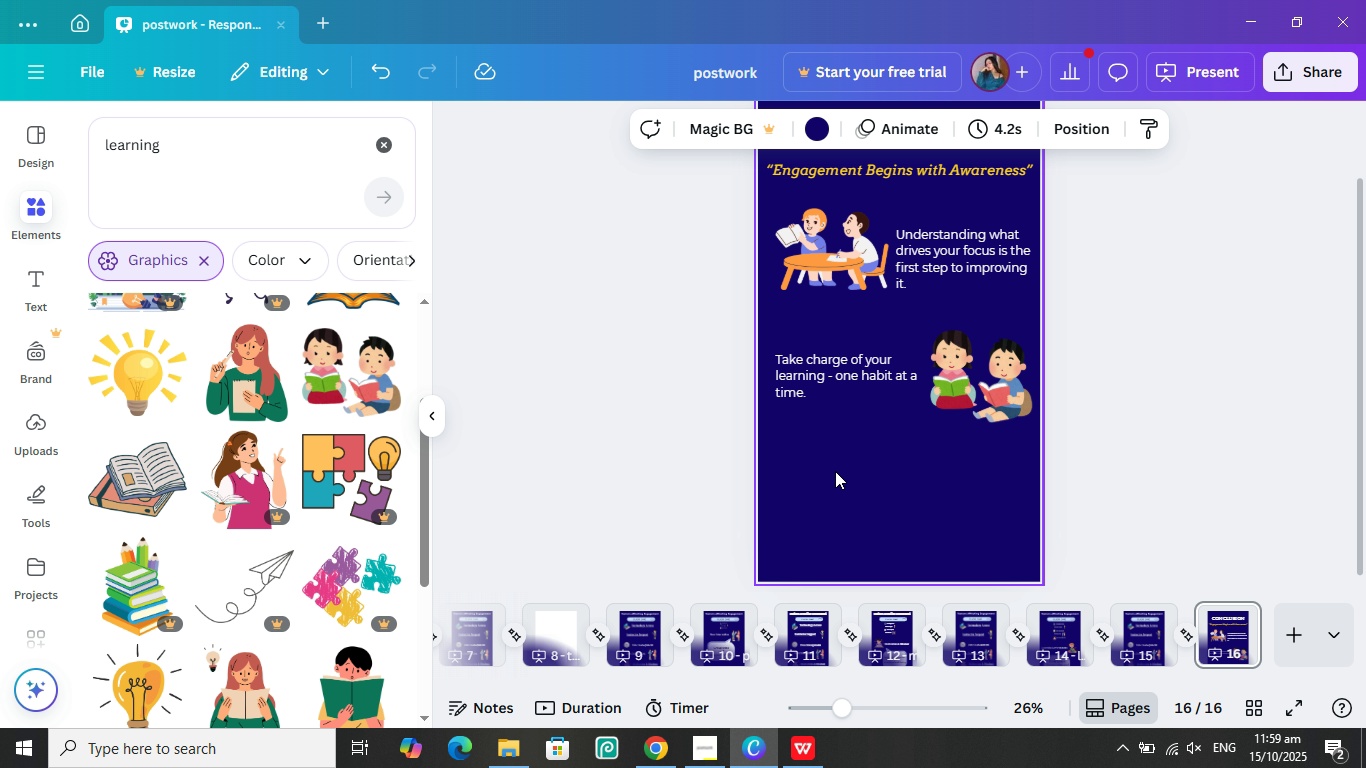 
scroll: coordinate [835, 471], scroll_direction: up, amount: 1.0
 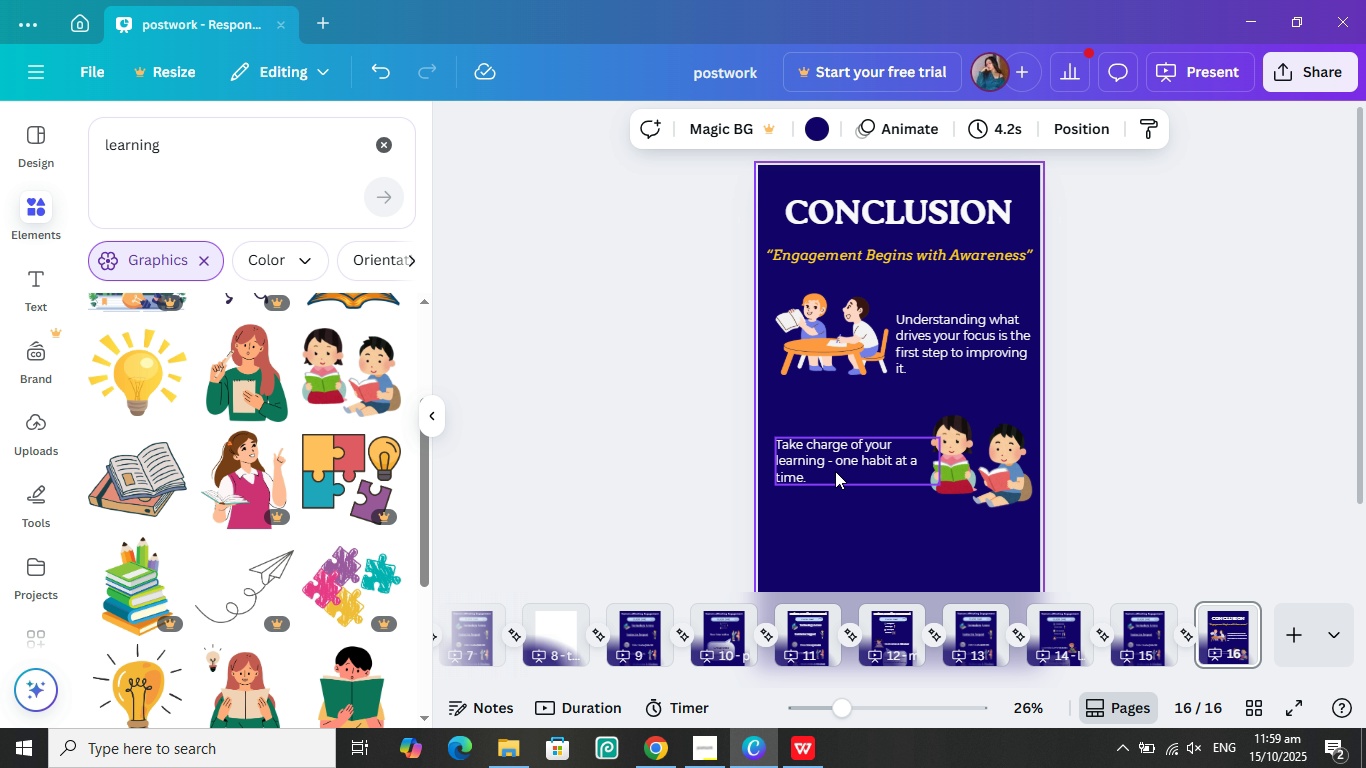 
scroll: coordinate [826, 487], scroll_direction: down, amount: 5.0
 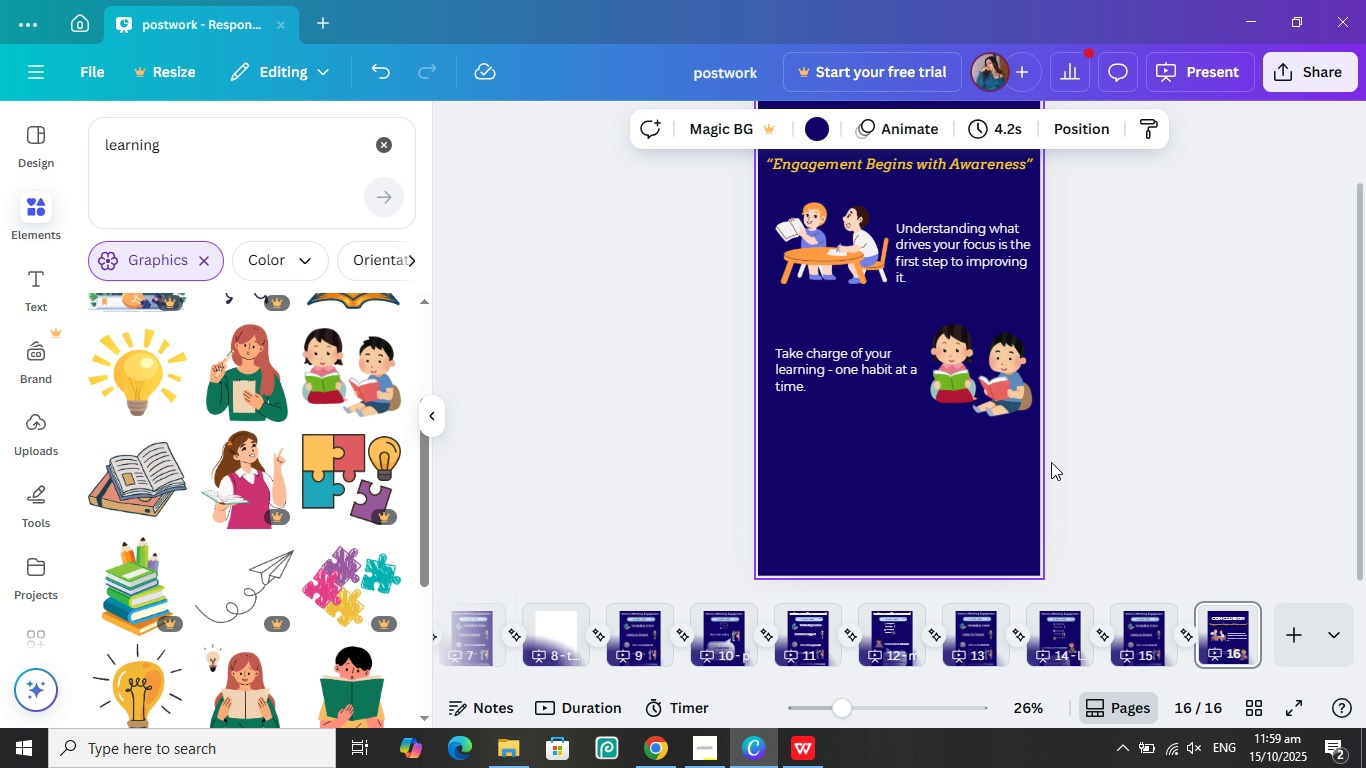 
scroll: coordinate [999, 459], scroll_direction: up, amount: 3.0
 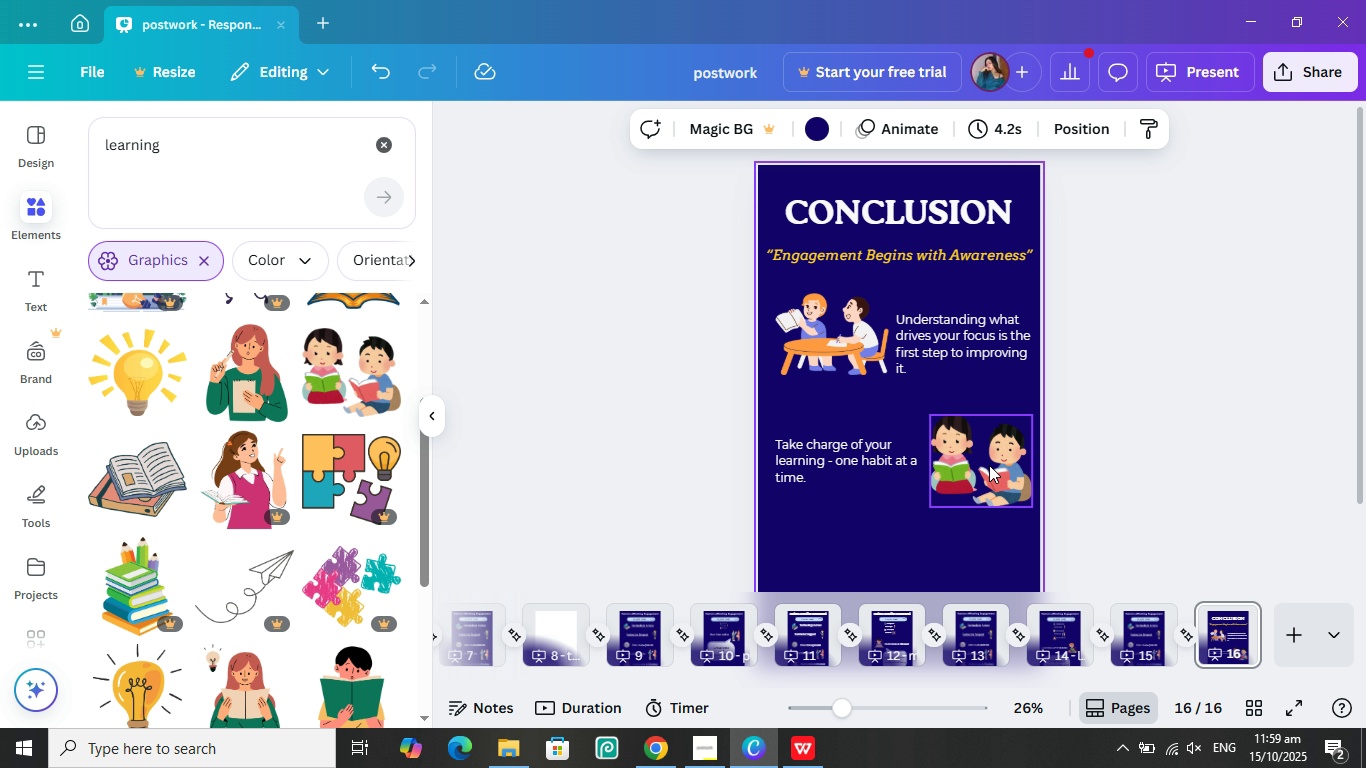 
mouse_move([962, 471])
 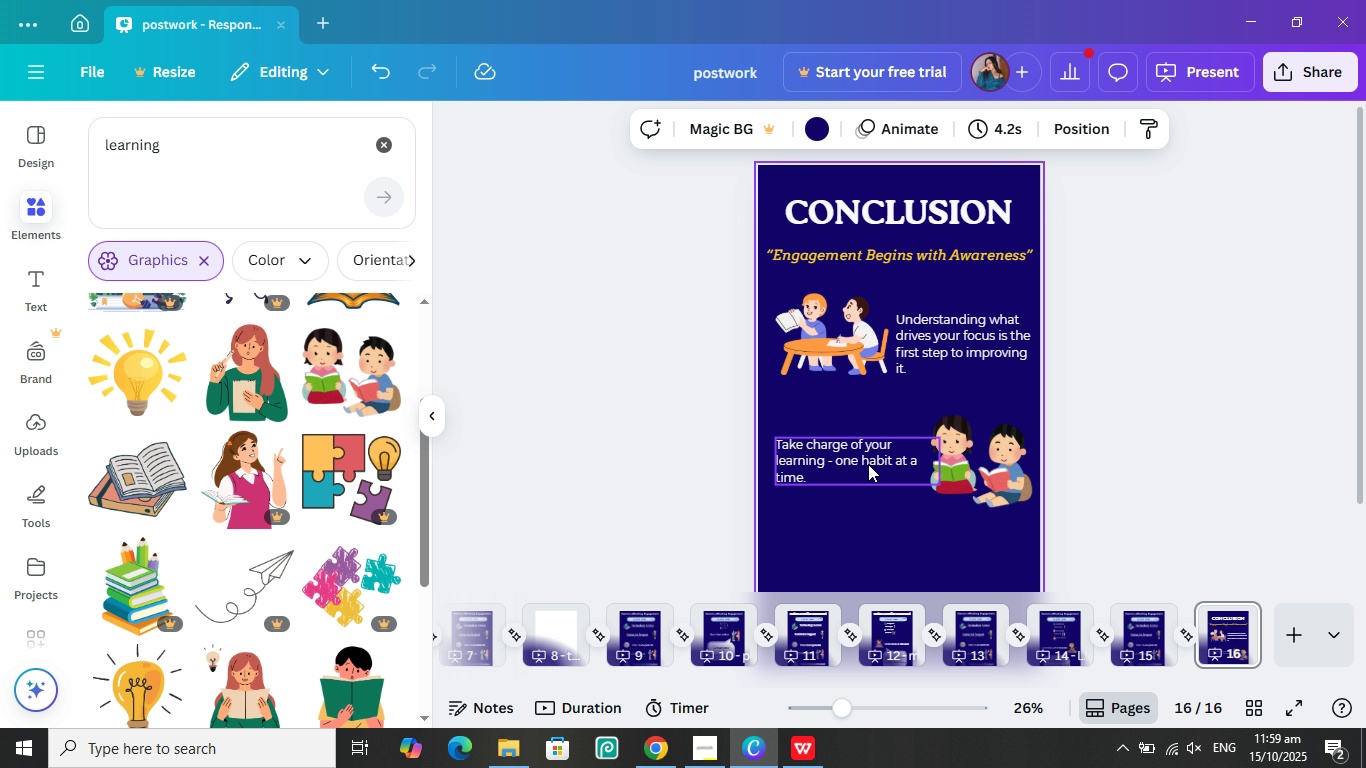 
left_click([820, 466])
 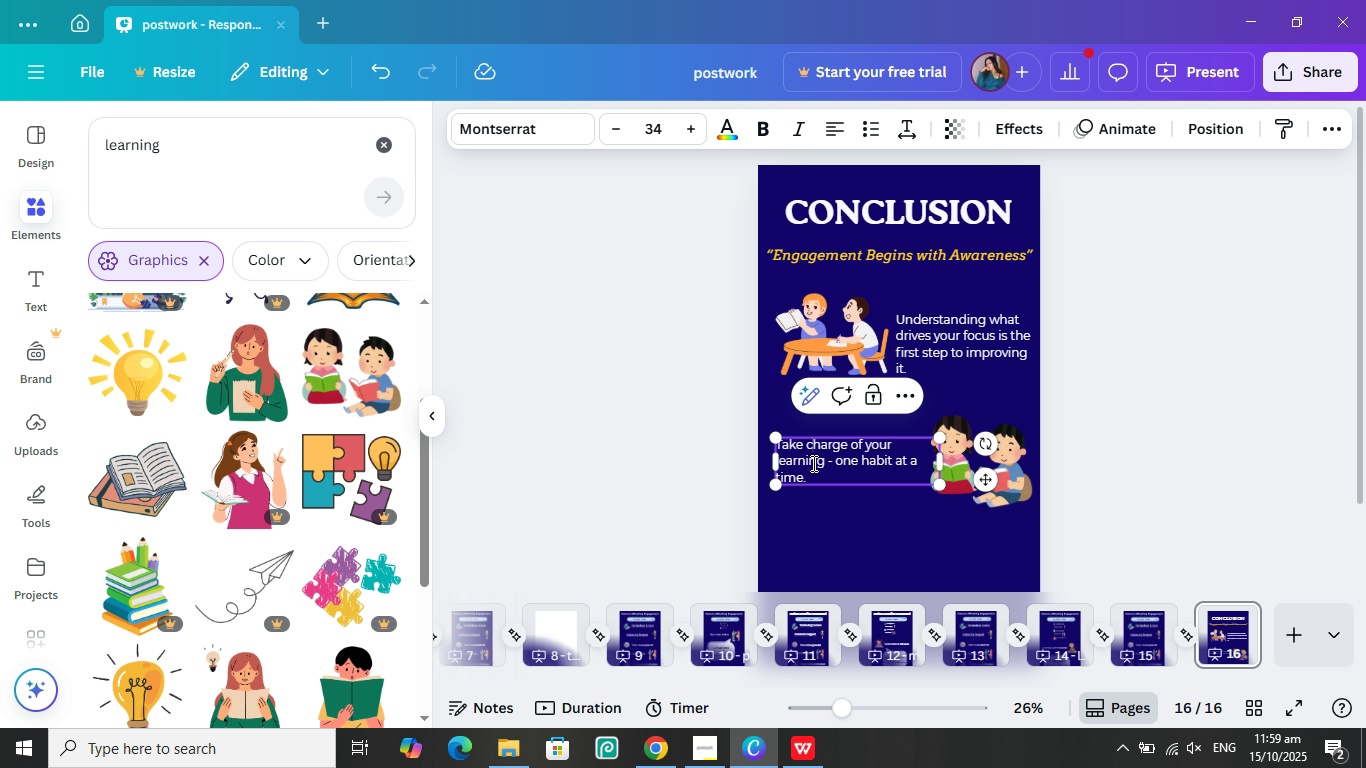 
left_click([812, 463])
 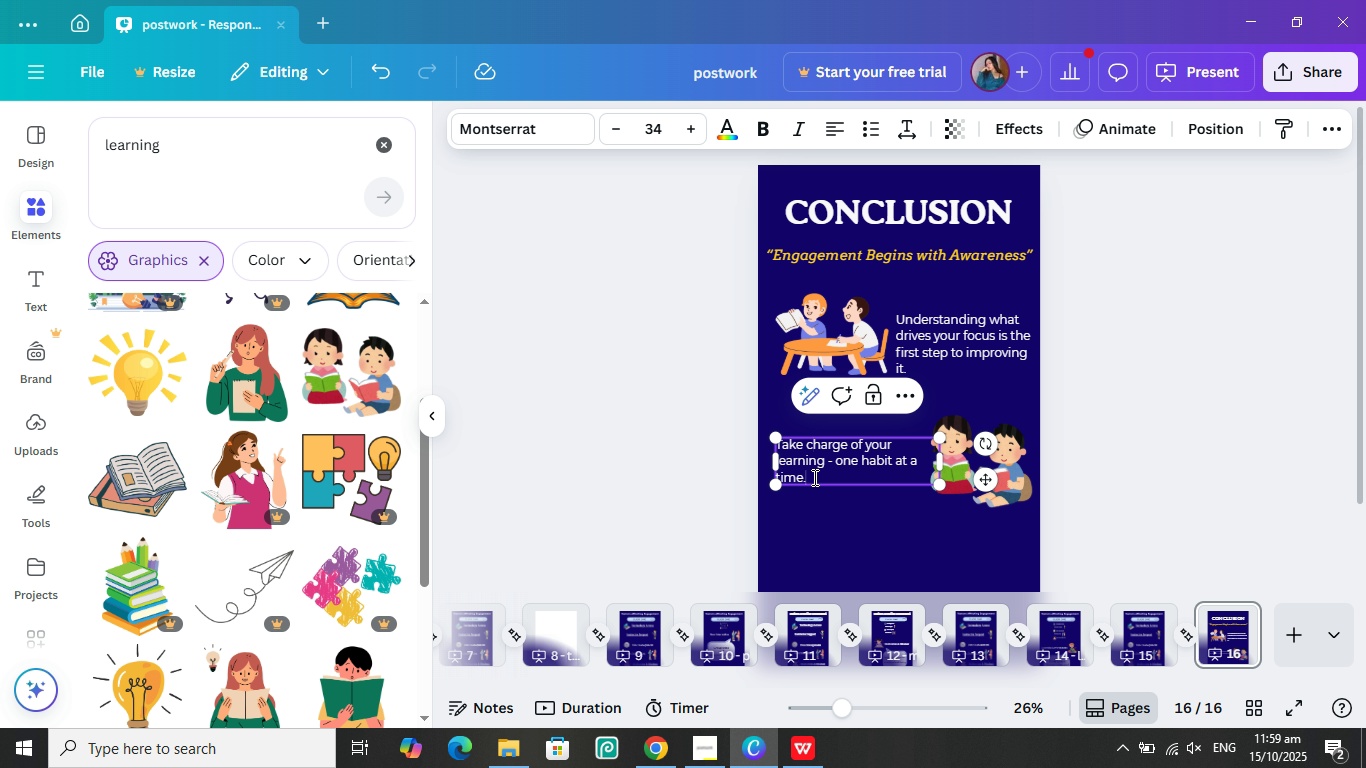 
left_click([813, 477])
 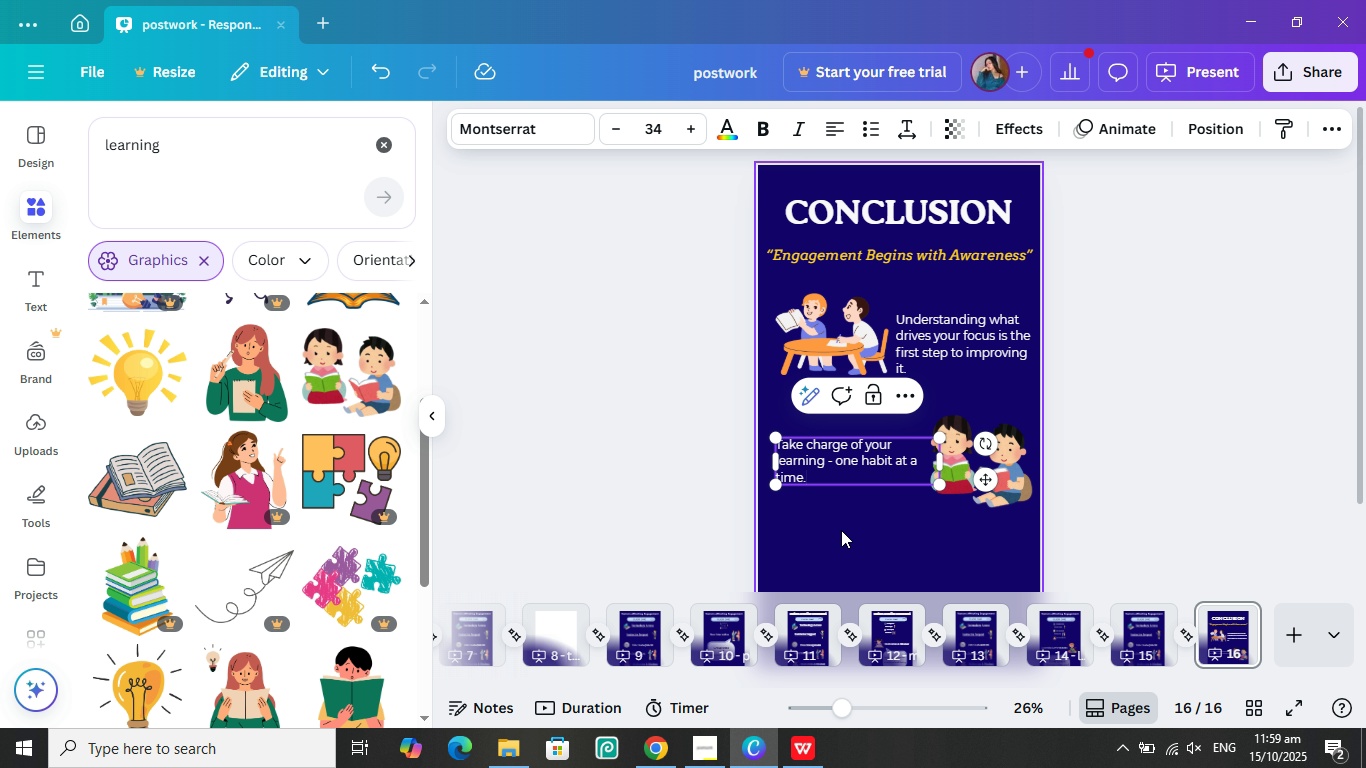 
left_click([841, 530])
 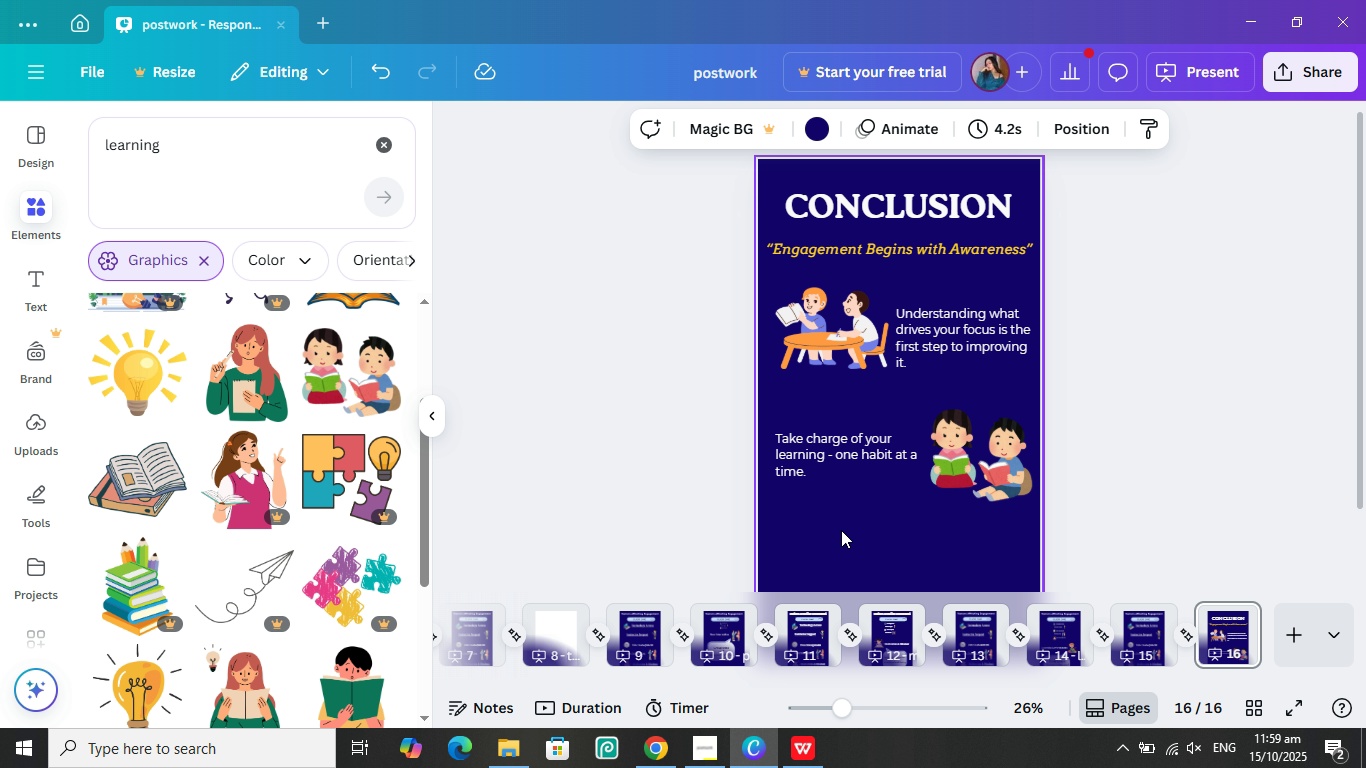 
scroll: coordinate [841, 530], scroll_direction: down, amount: 1.0
 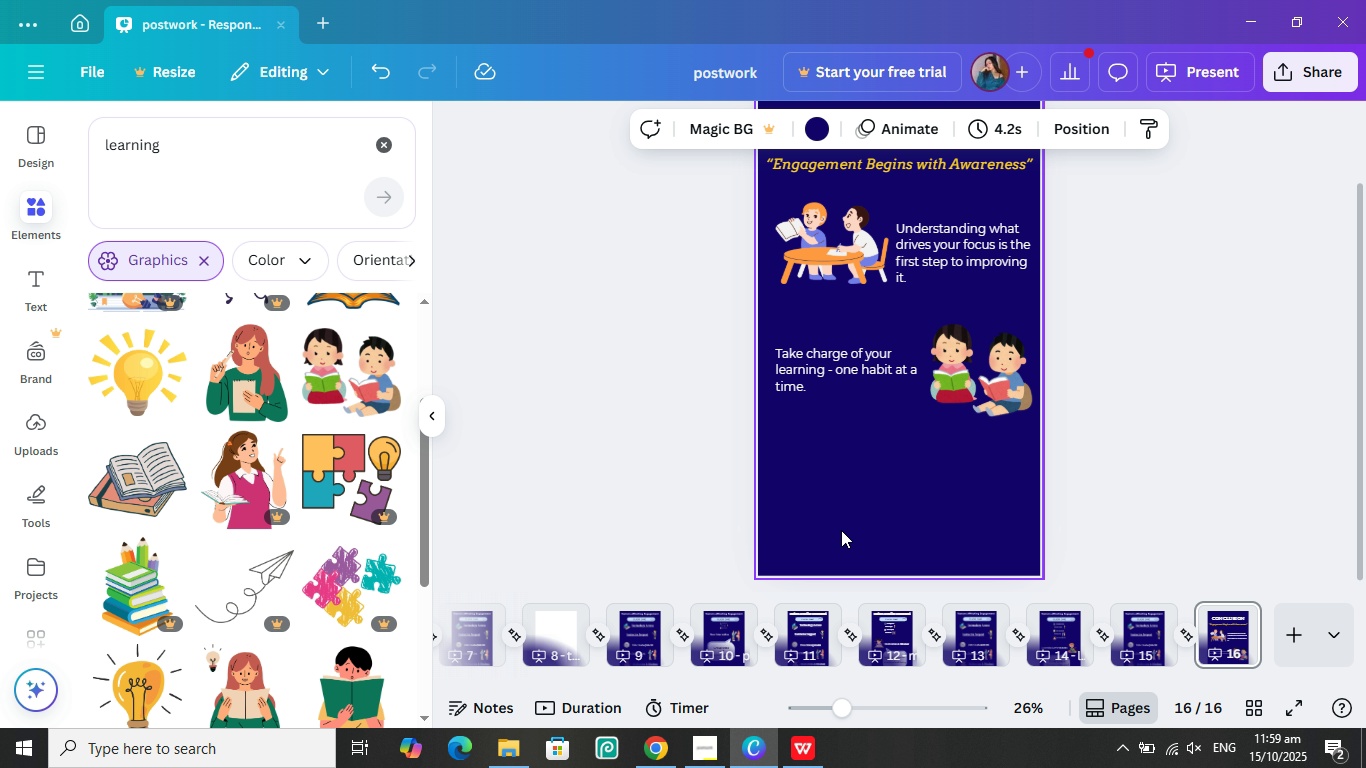 
scroll: coordinate [841, 530], scroll_direction: up, amount: 2.0
 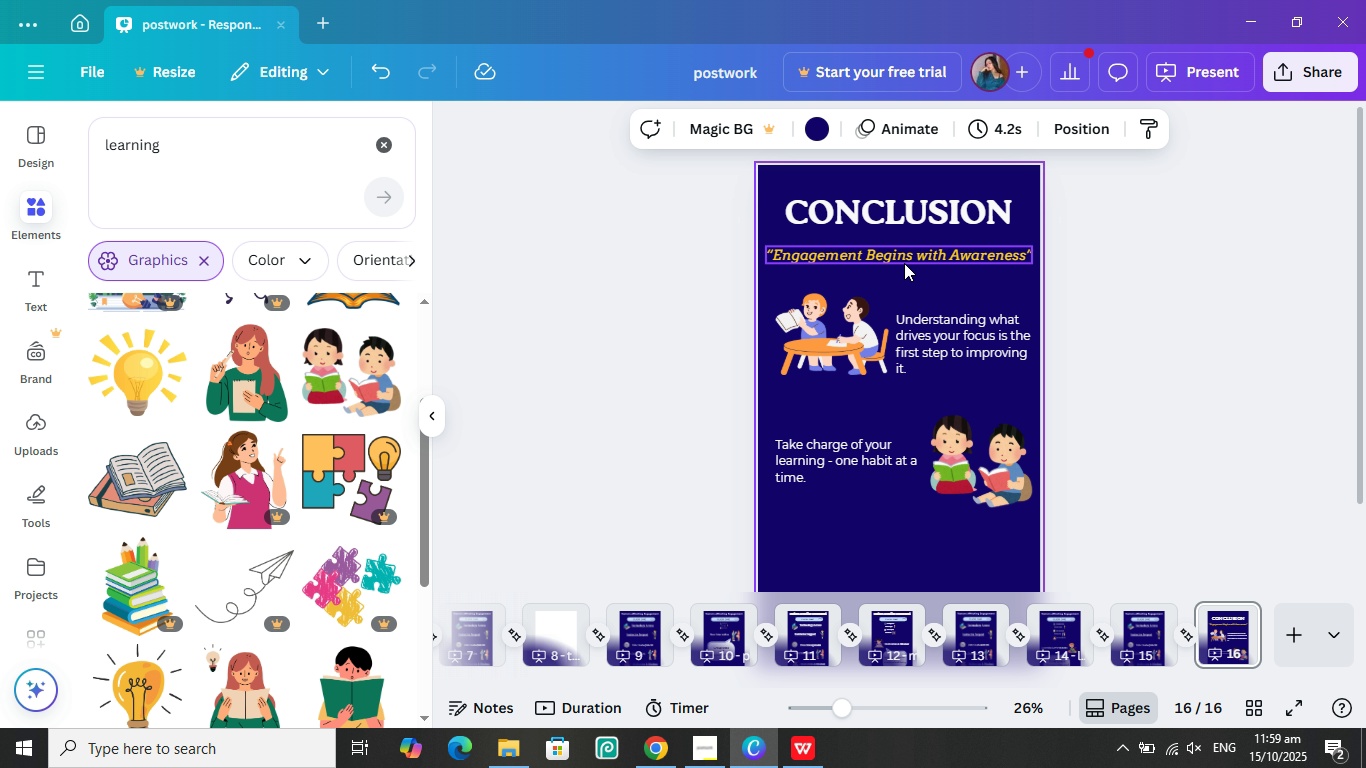 
double_click([908, 255])
 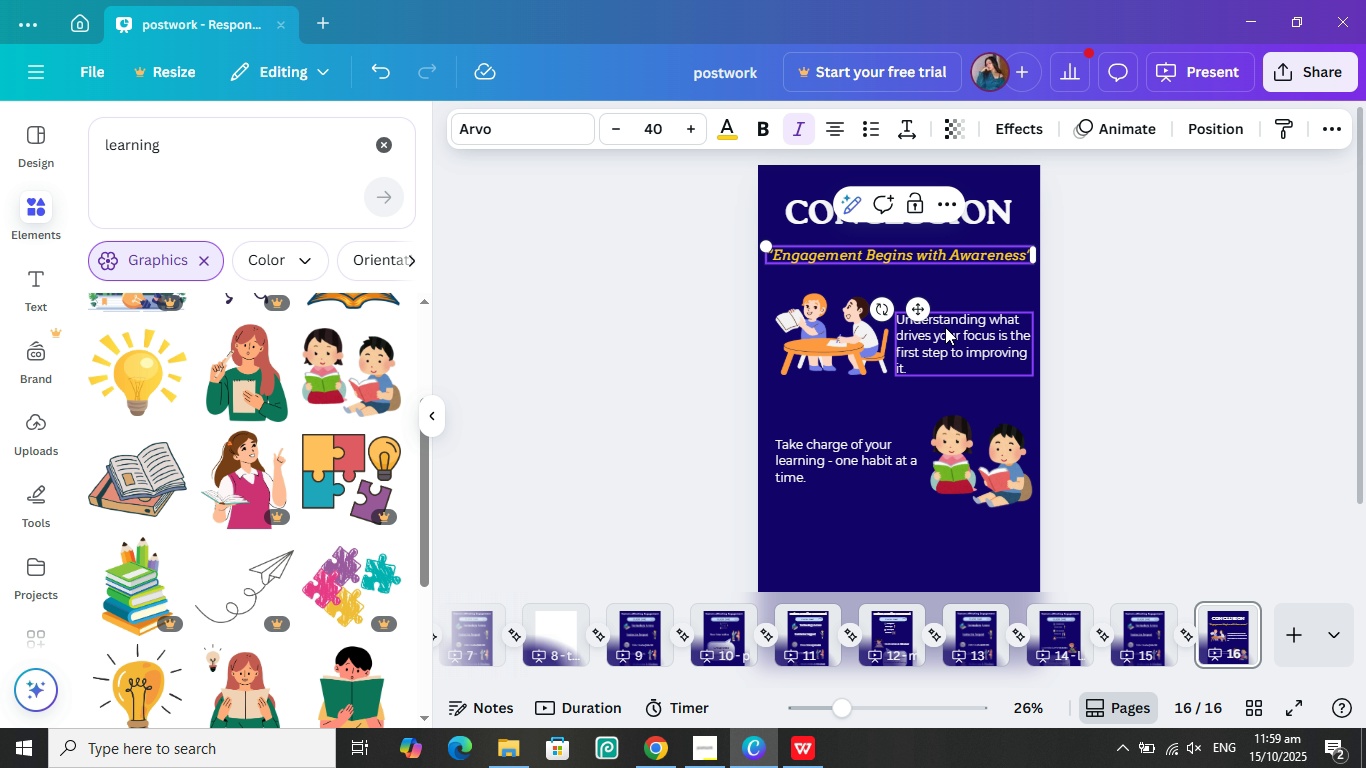 
left_click([996, 276])
 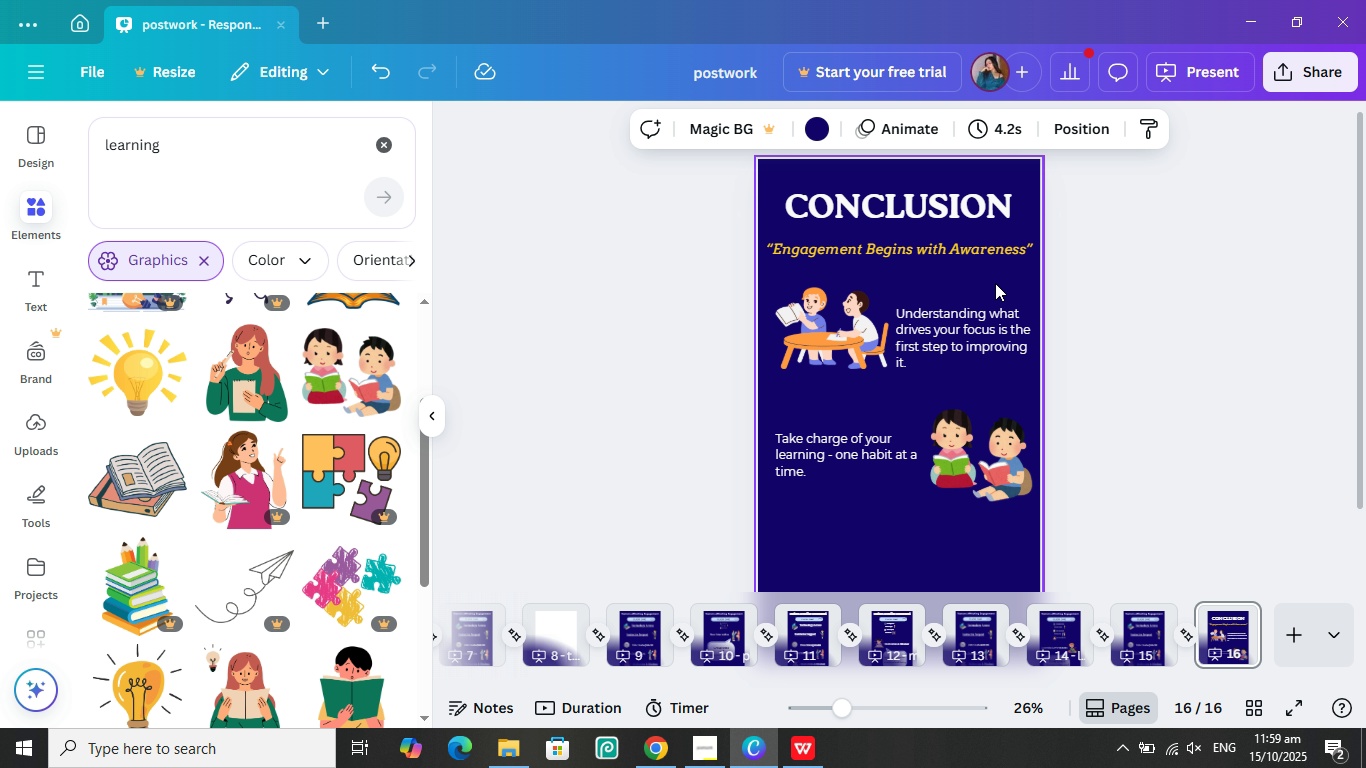 
scroll: coordinate [995, 283], scroll_direction: down, amount: 1.0
 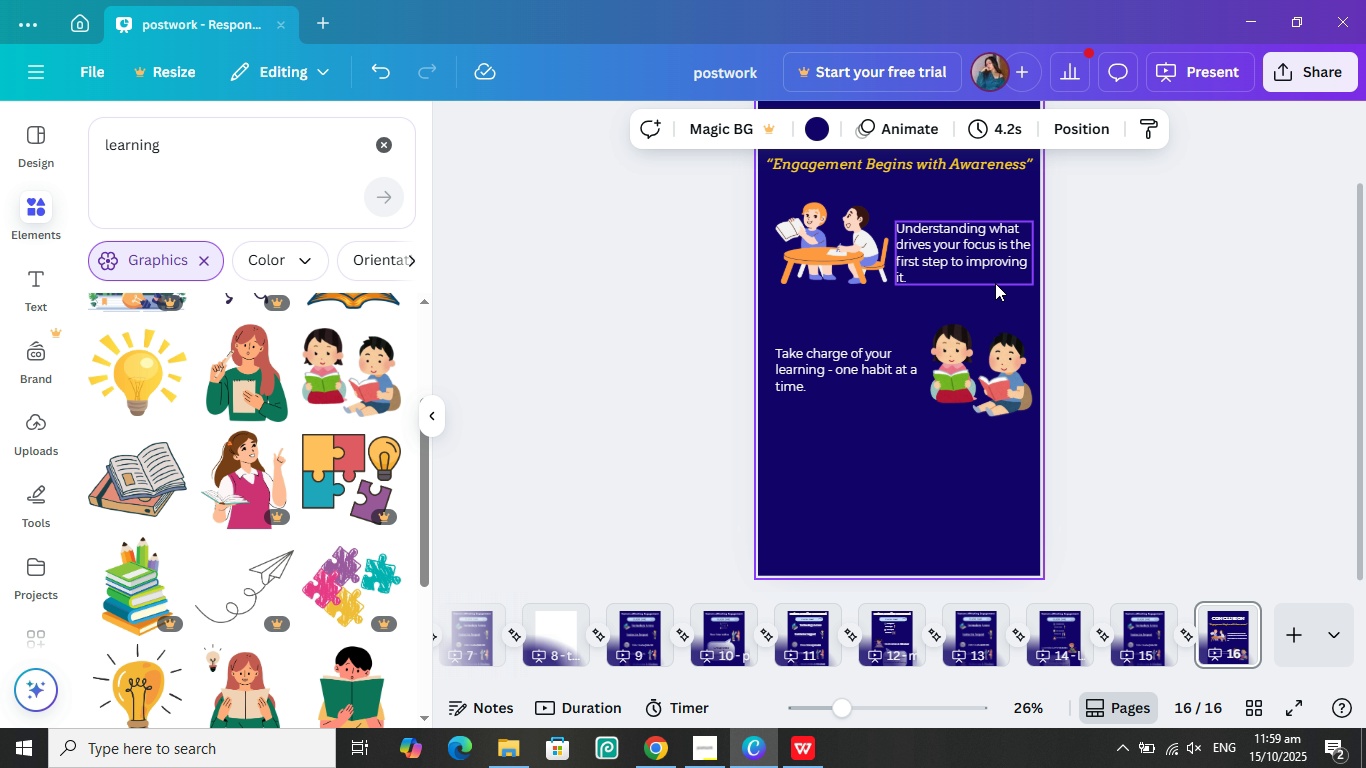 
scroll: coordinate [995, 283], scroll_direction: up, amount: 2.0
 